 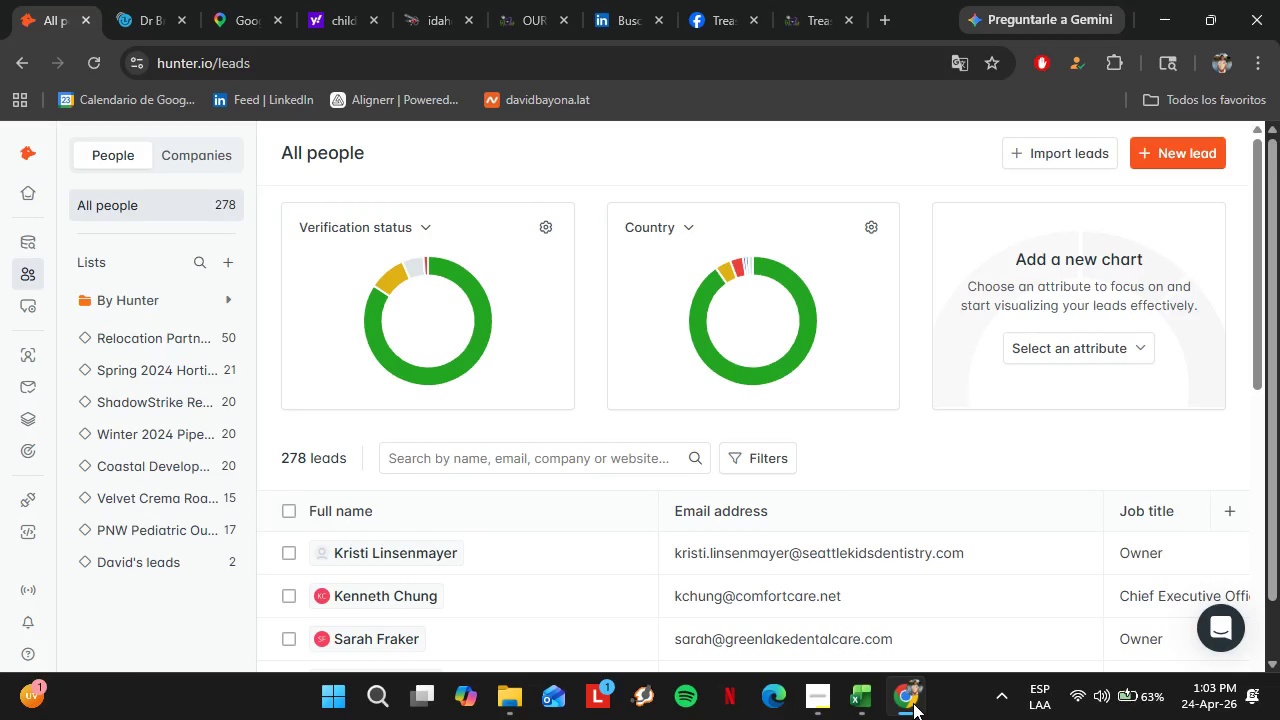 
scroll: coordinate [778, 433], scroll_direction: down, amount: 2.0
 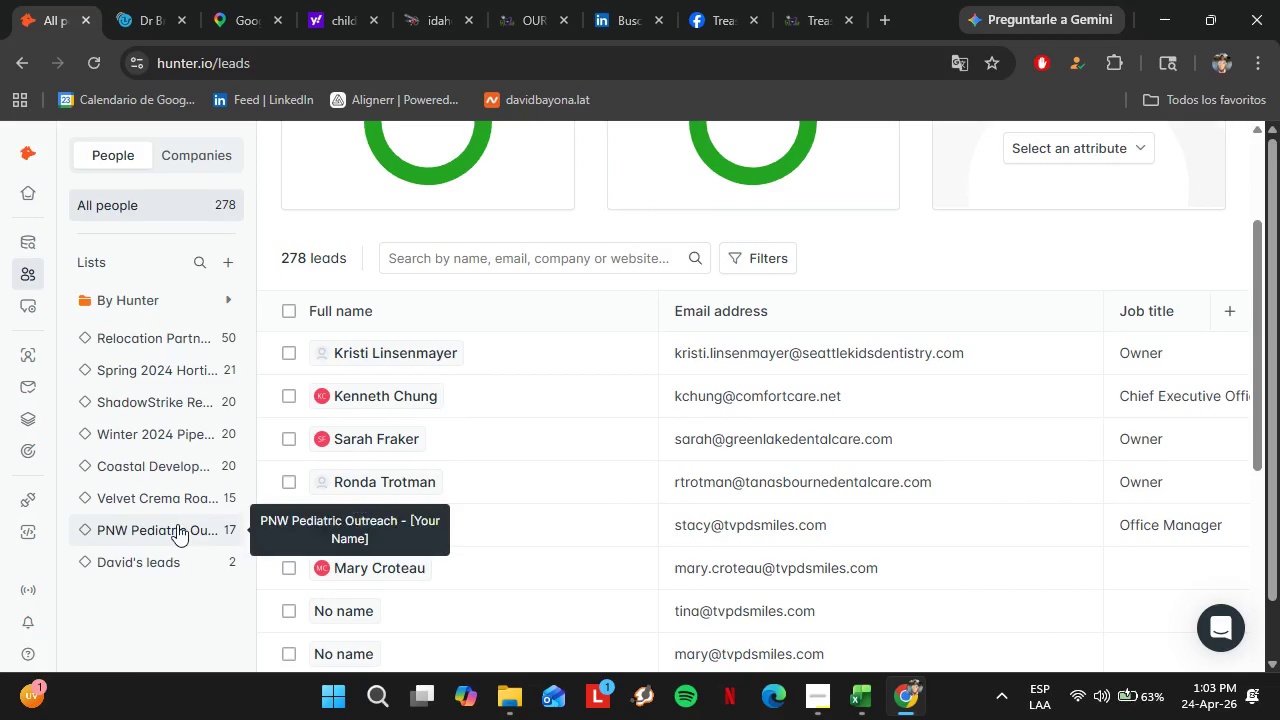 
left_click([177, 524])
 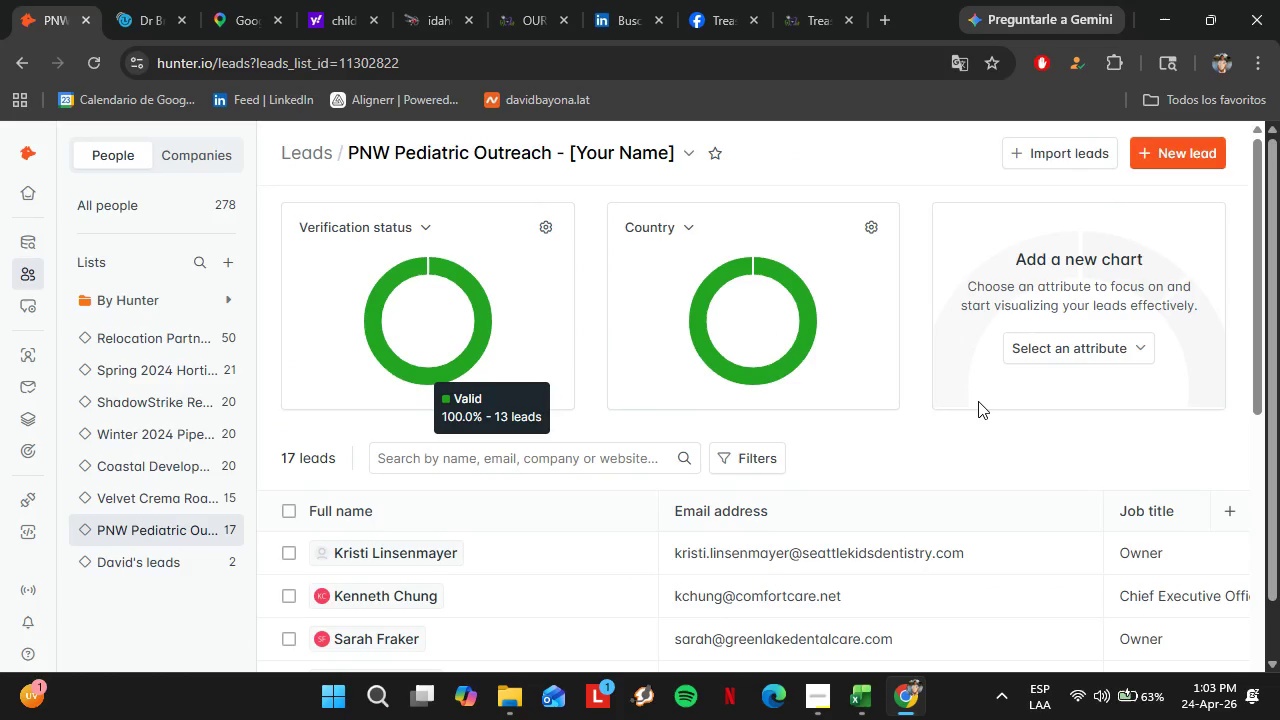 
wait(13.48)
 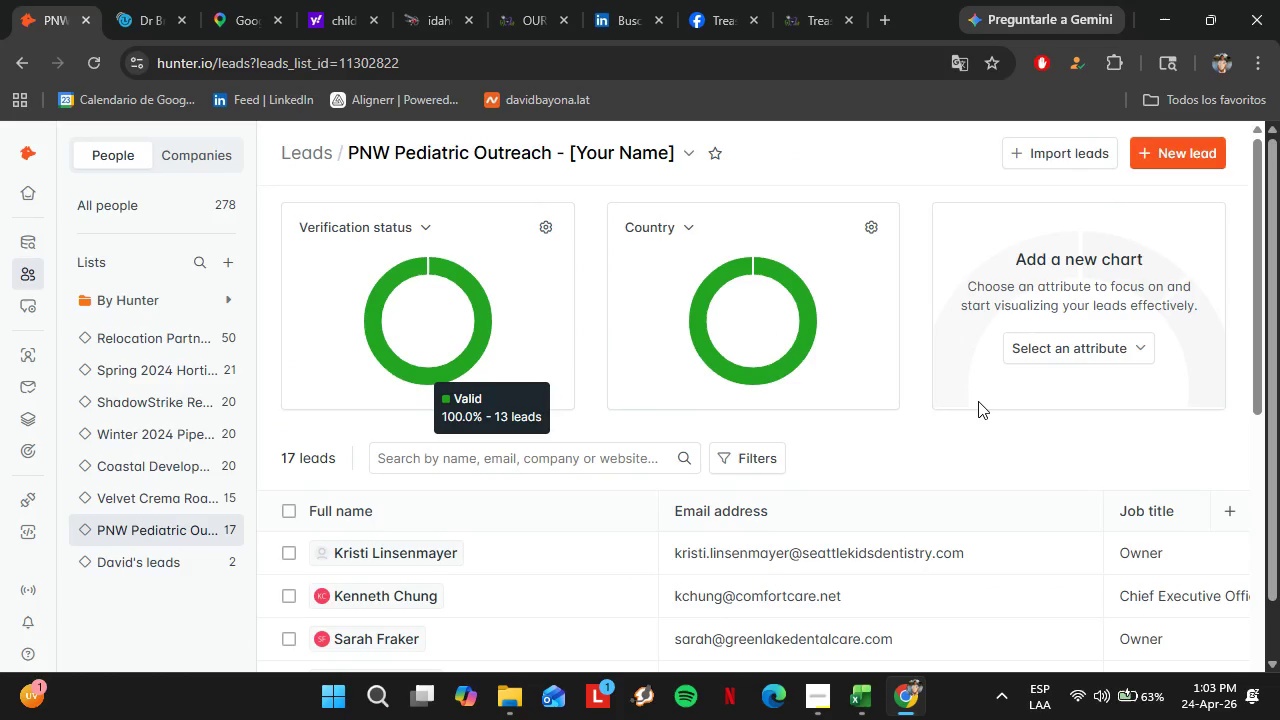 
scroll: coordinate [689, 499], scroll_direction: down, amount: 7.0
 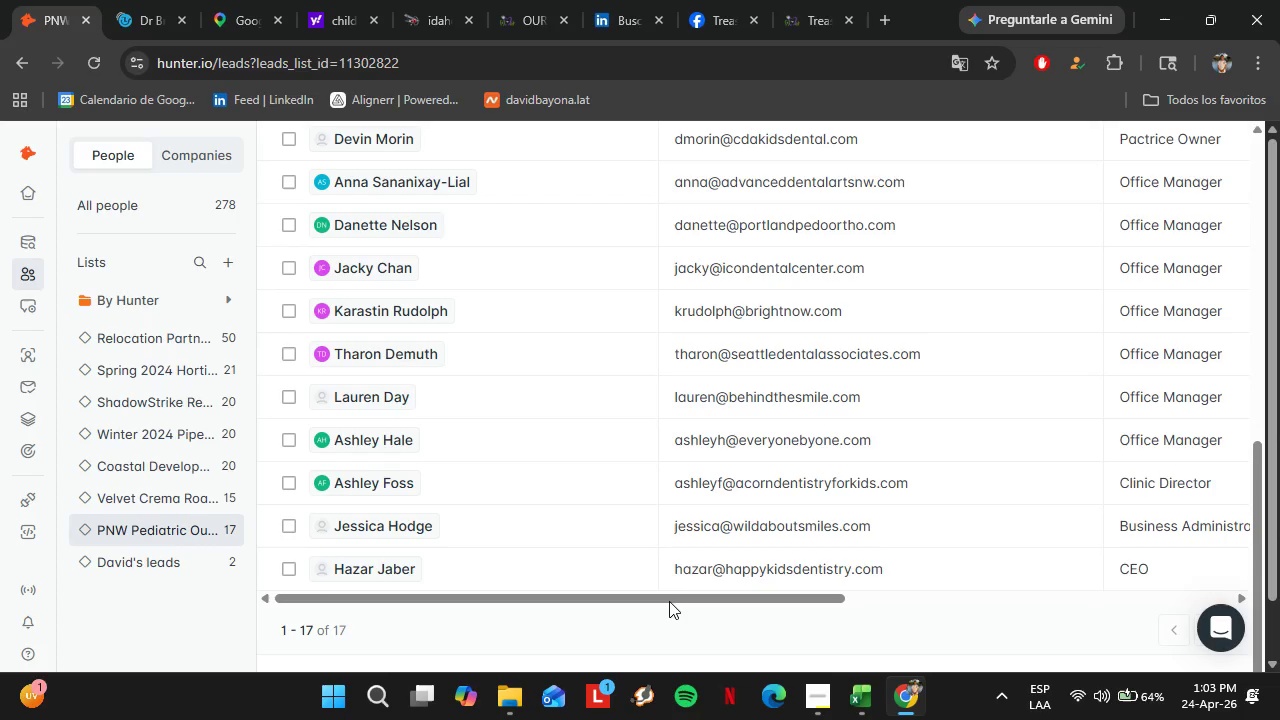 
left_click_drag(start_coordinate=[666, 599], to_coordinate=[1004, 612])
 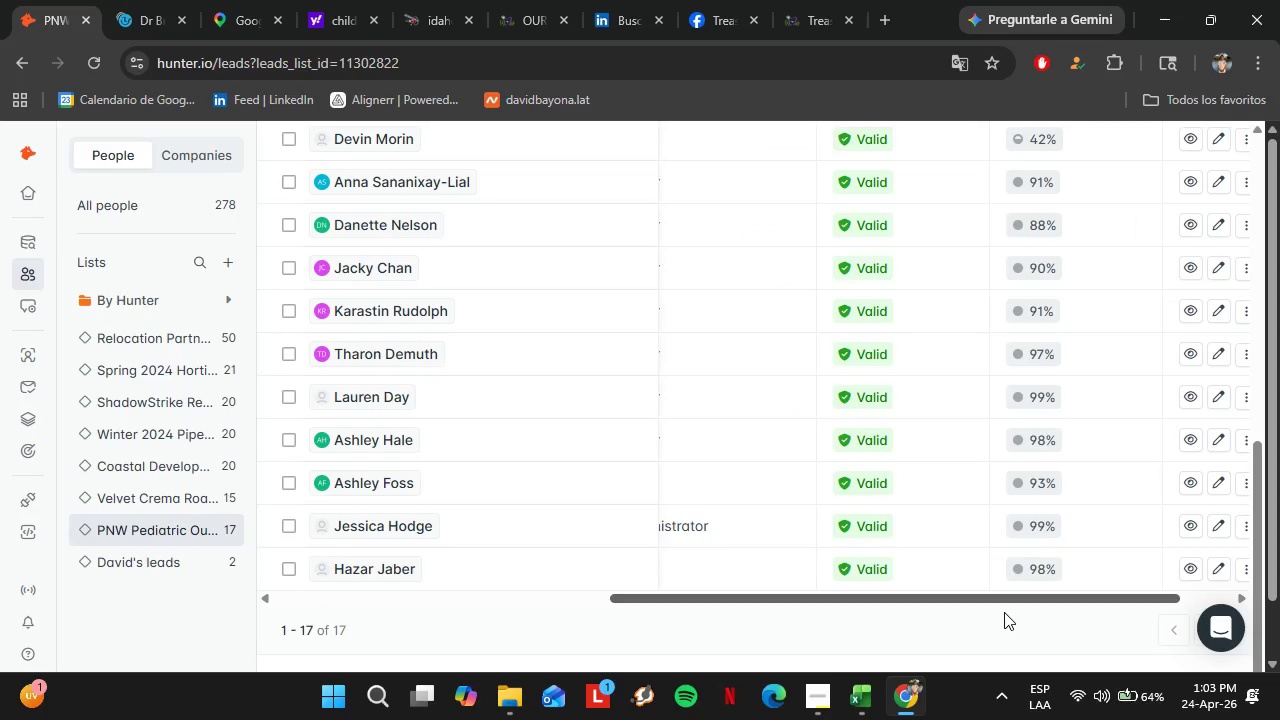 
scroll: coordinate [1021, 499], scroll_direction: up, amount: 5.0
 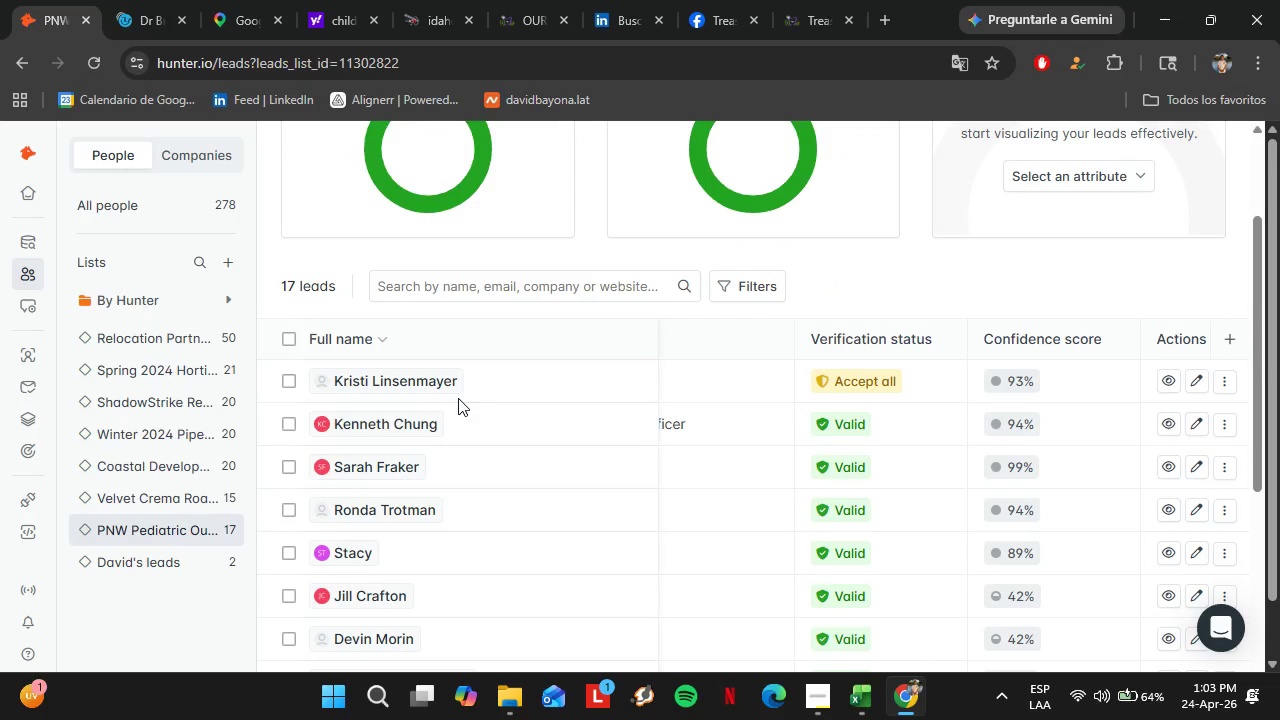 
left_click([290, 377])
 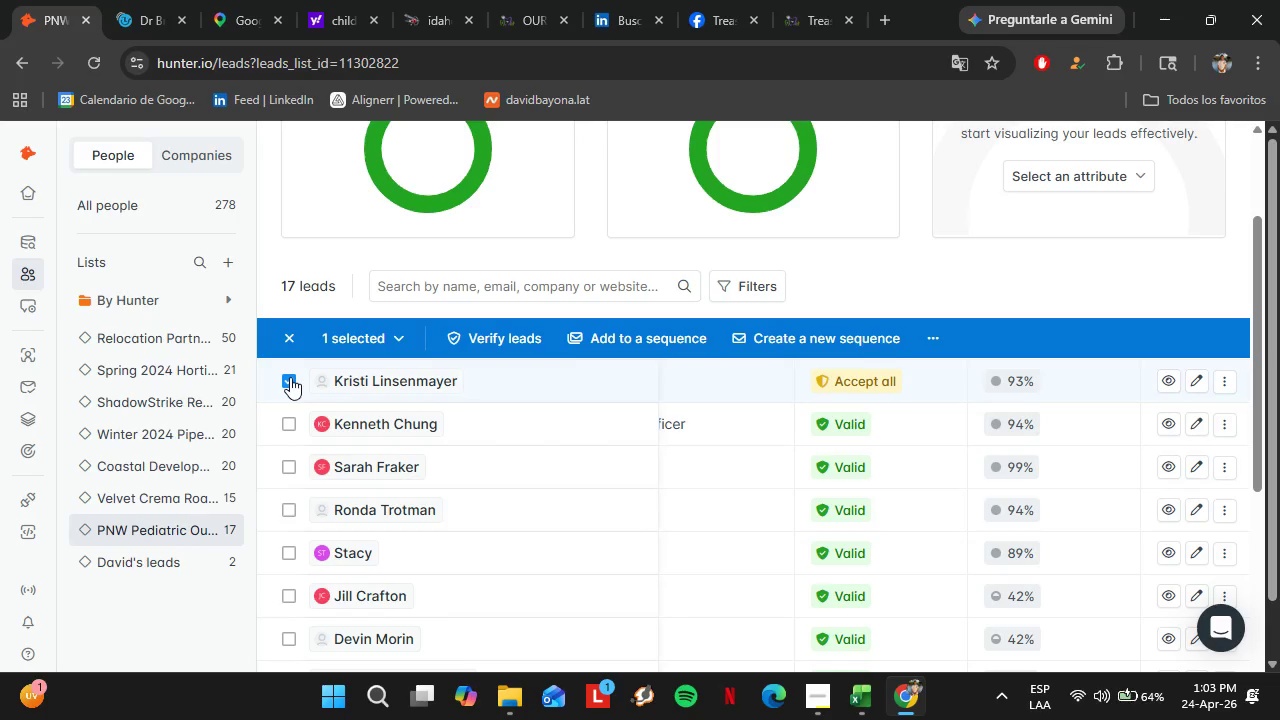 
scroll: coordinate [743, 368], scroll_direction: up, amount: 2.0
 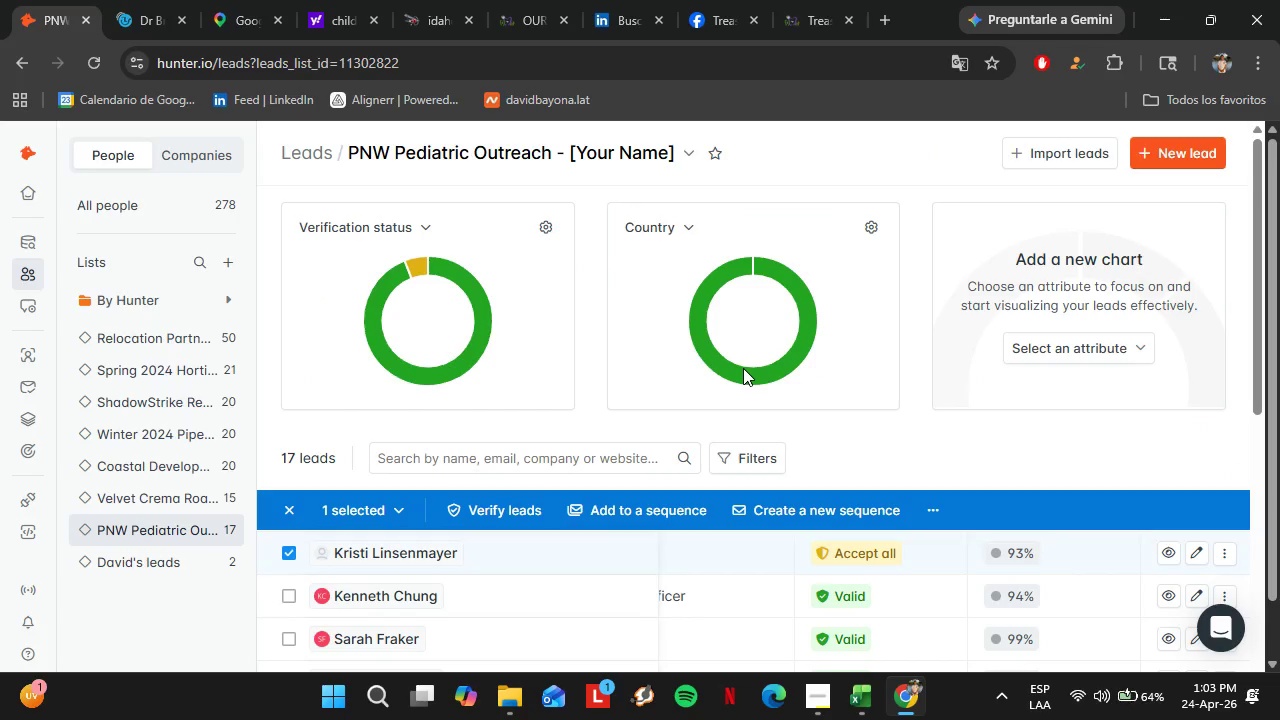 
scroll: coordinate [828, 578], scroll_direction: down, amount: 9.0
 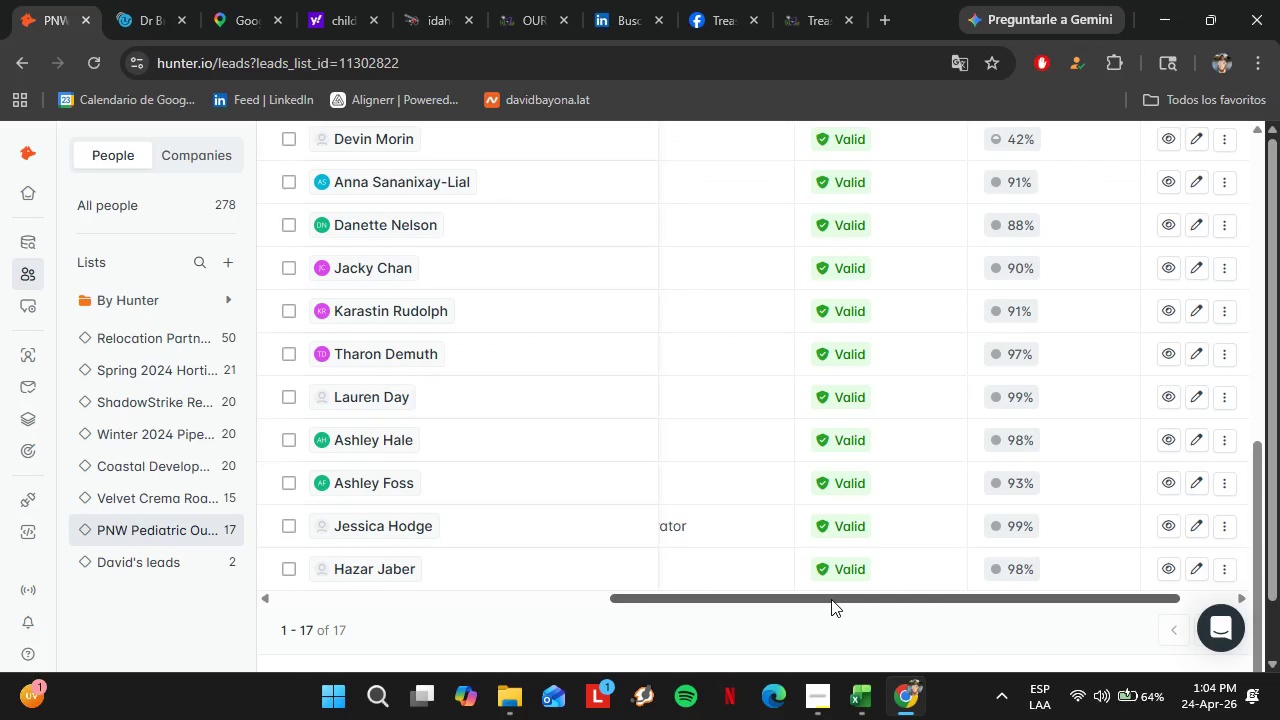 
left_click_drag(start_coordinate=[831, 598], to_coordinate=[607, 598])
 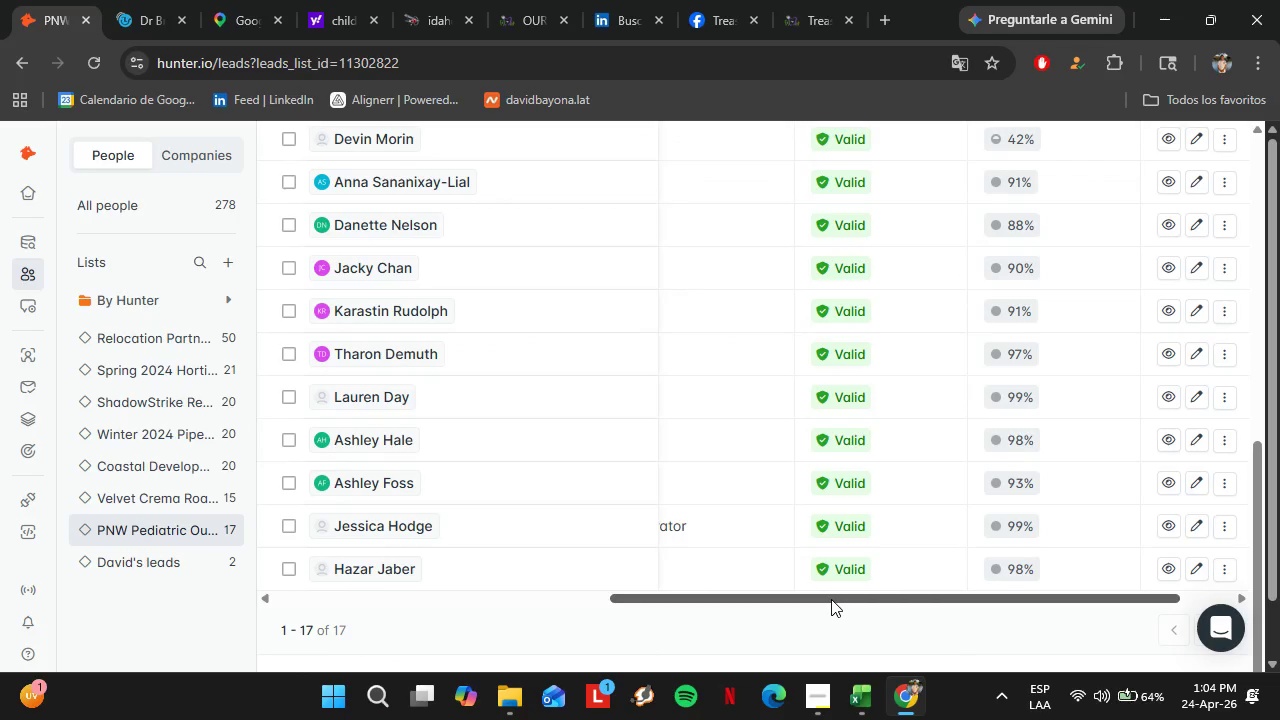 
scroll: coordinate [909, 486], scroll_direction: up, amount: 4.0
 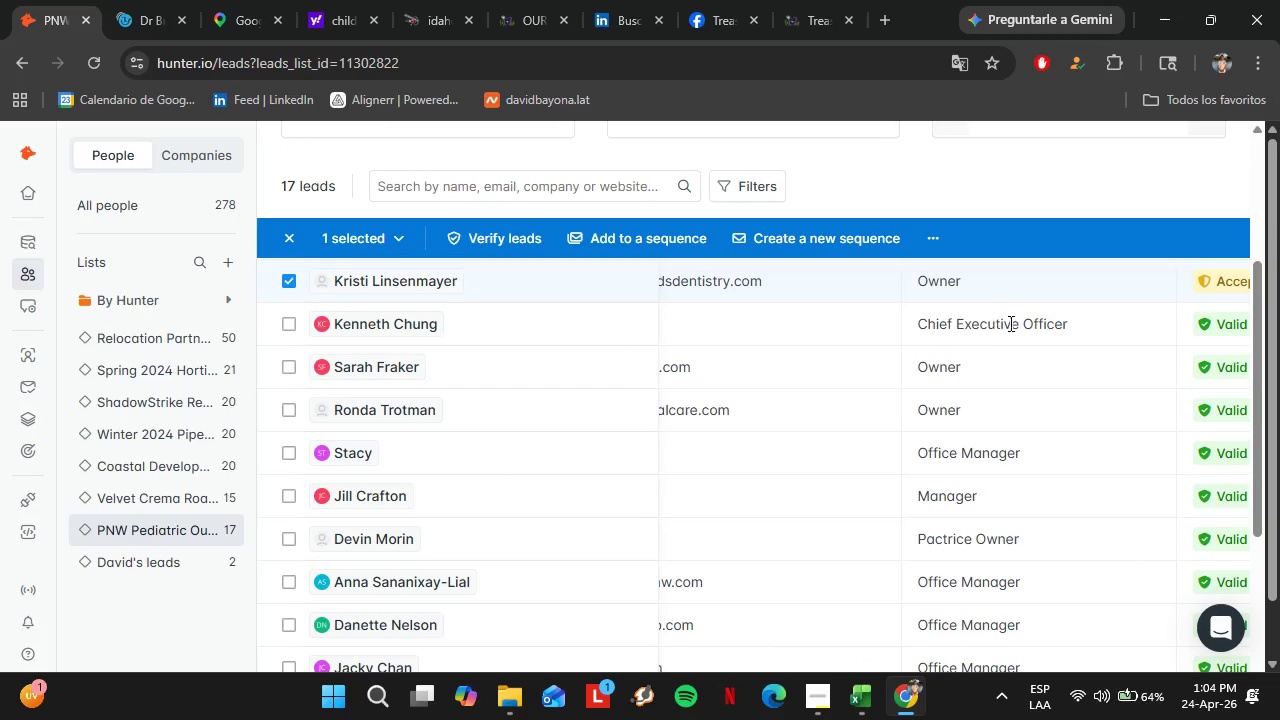 
double_click([1012, 327])
 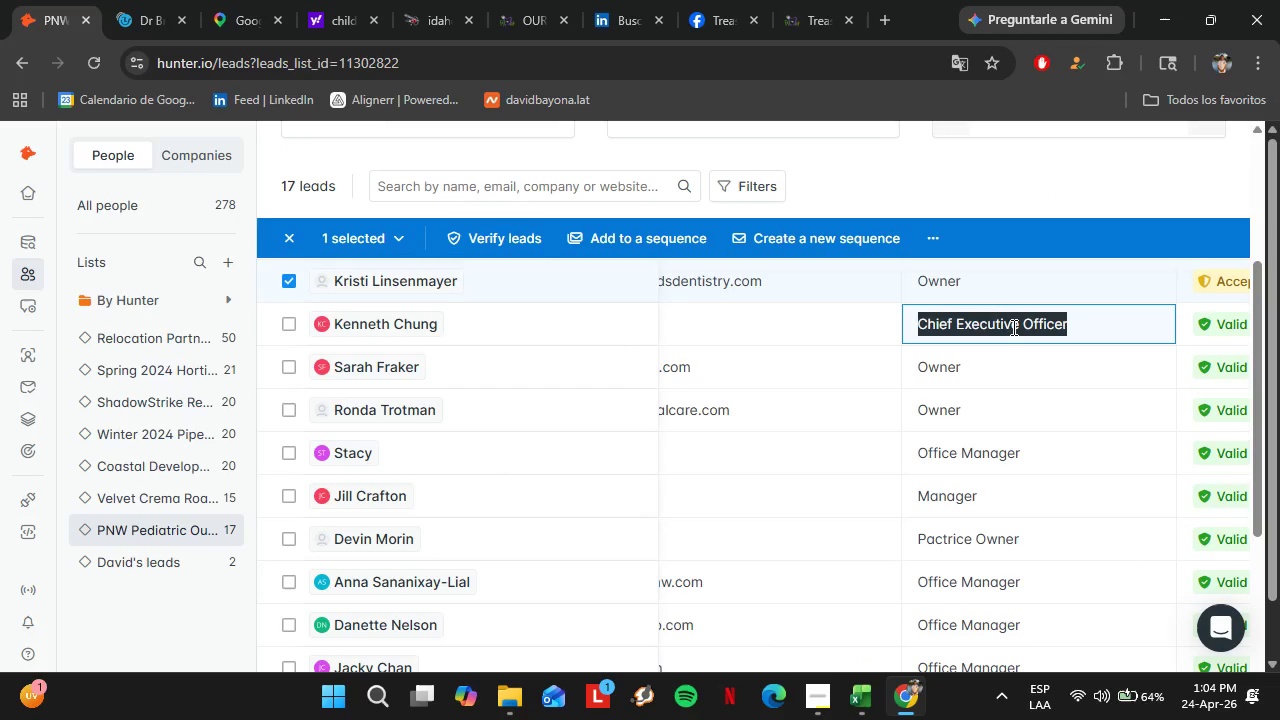 
triple_click([1012, 327])
 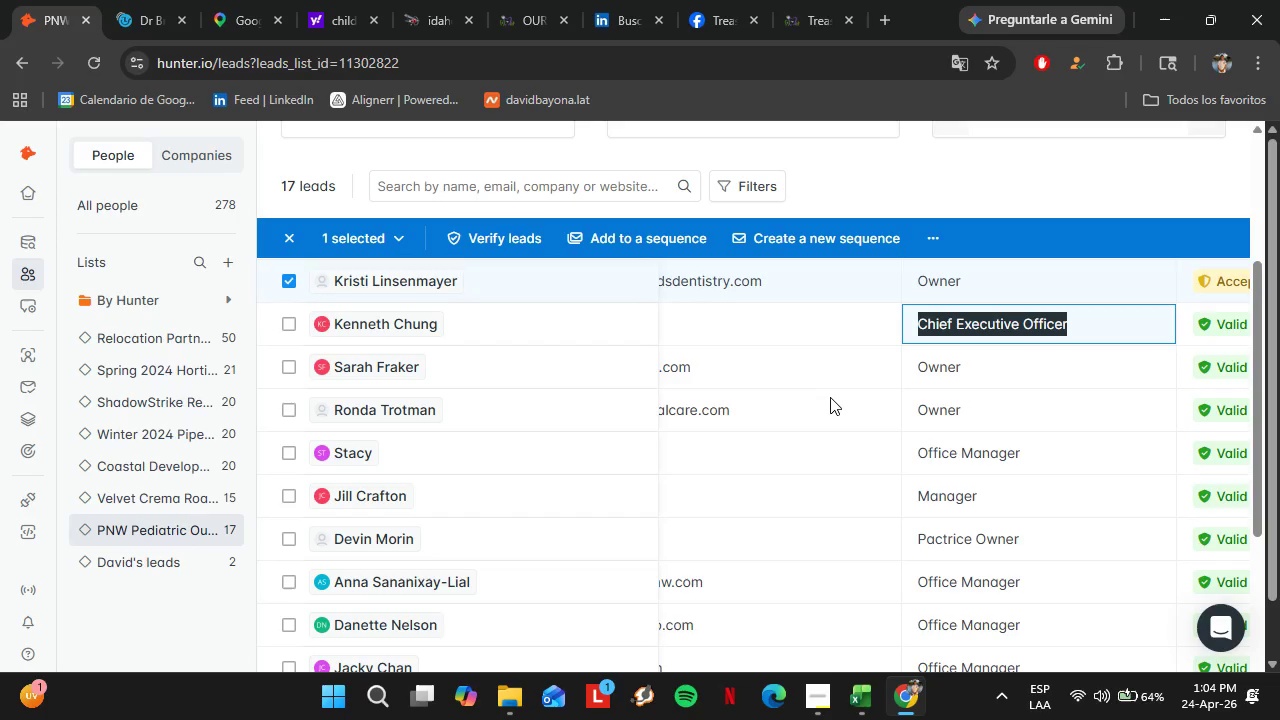 
type(Office Managre)
key(Backspace)
key(Backspace)
type(er)
 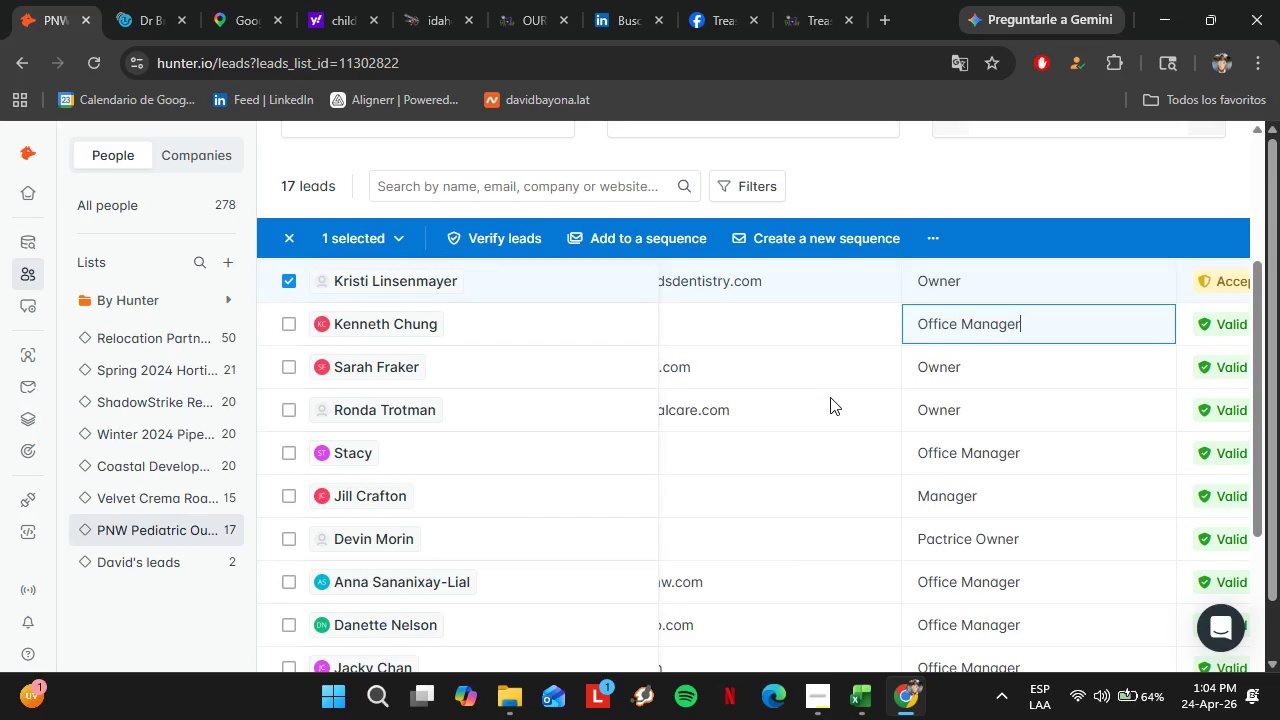 
key(Enter)
 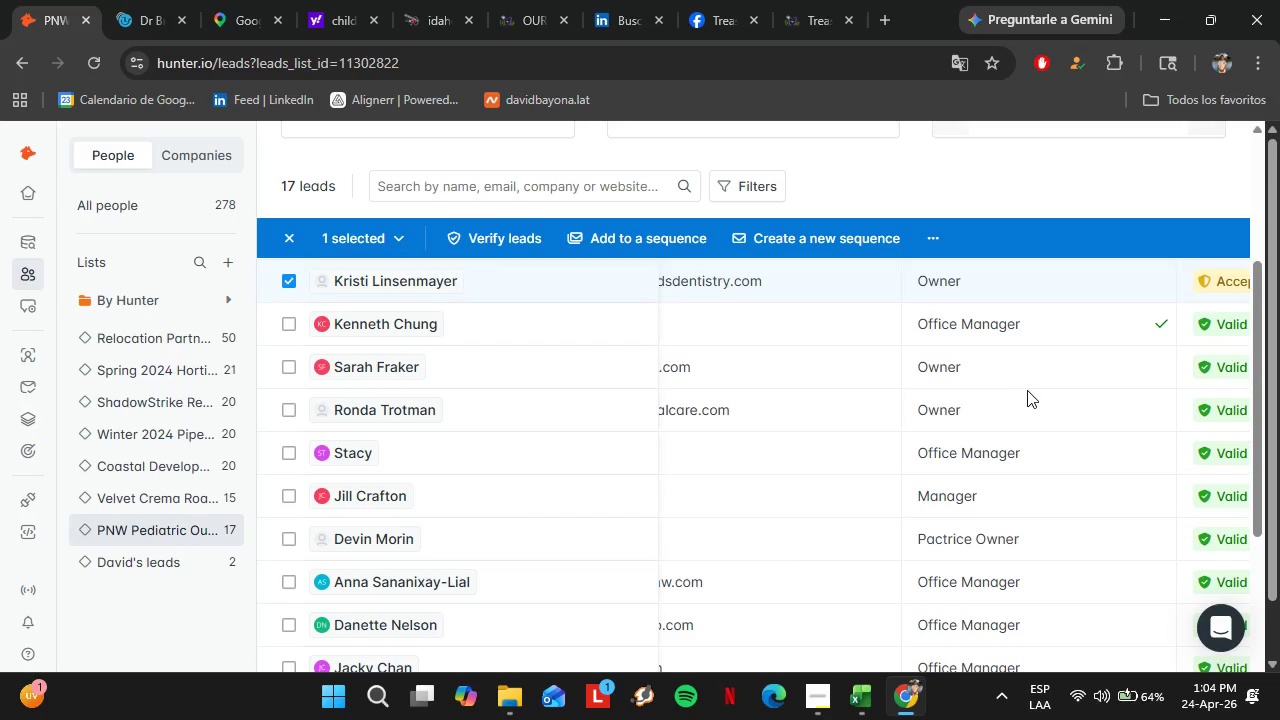 
scroll: coordinate [934, 607], scroll_direction: down, amount: 7.0
 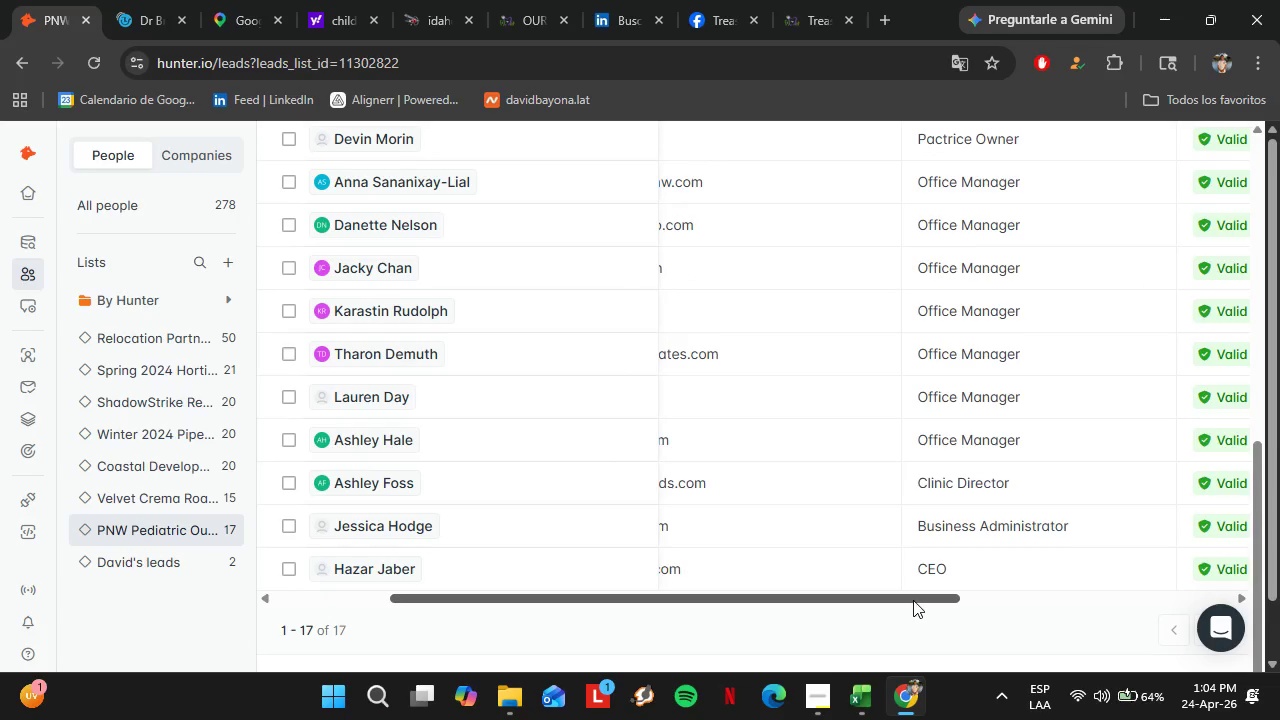 
left_click_drag(start_coordinate=[913, 600], to_coordinate=[707, 581])
 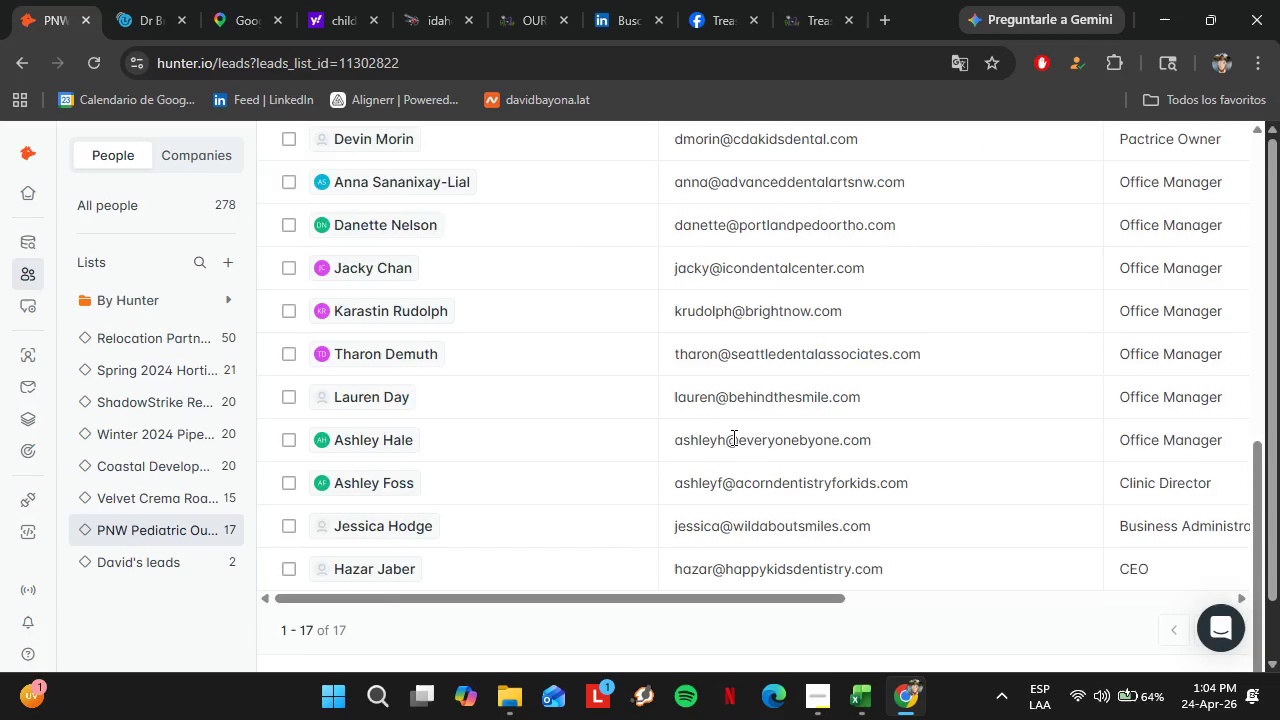 
scroll: coordinate [736, 426], scroll_direction: up, amount: 7.0
 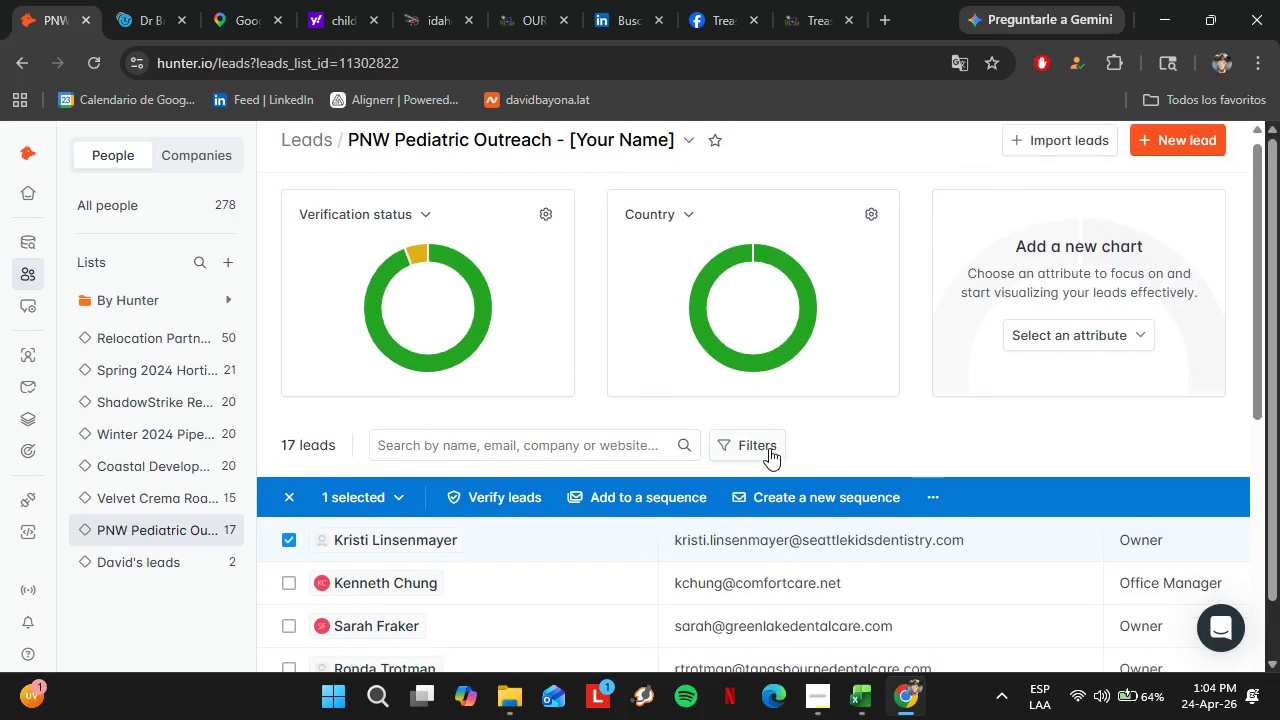 
scroll: coordinate [769, 448], scroll_direction: down, amount: 2.0
 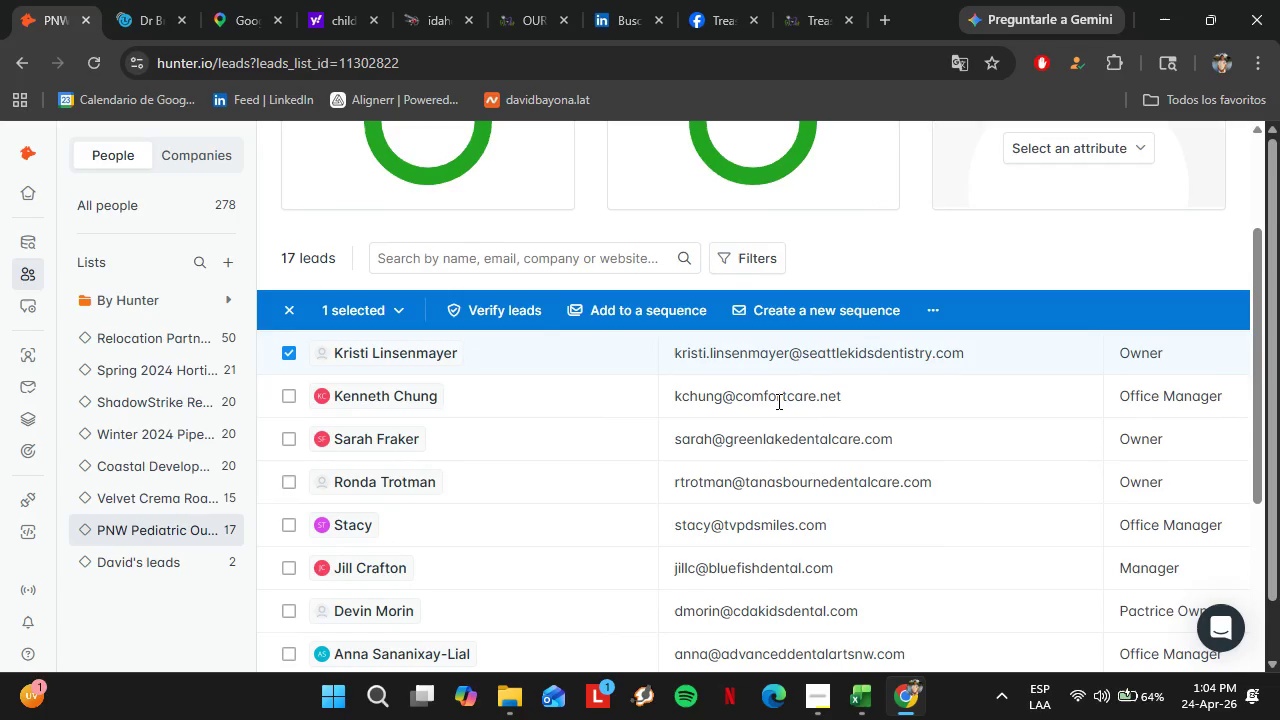 
double_click([777, 401])
 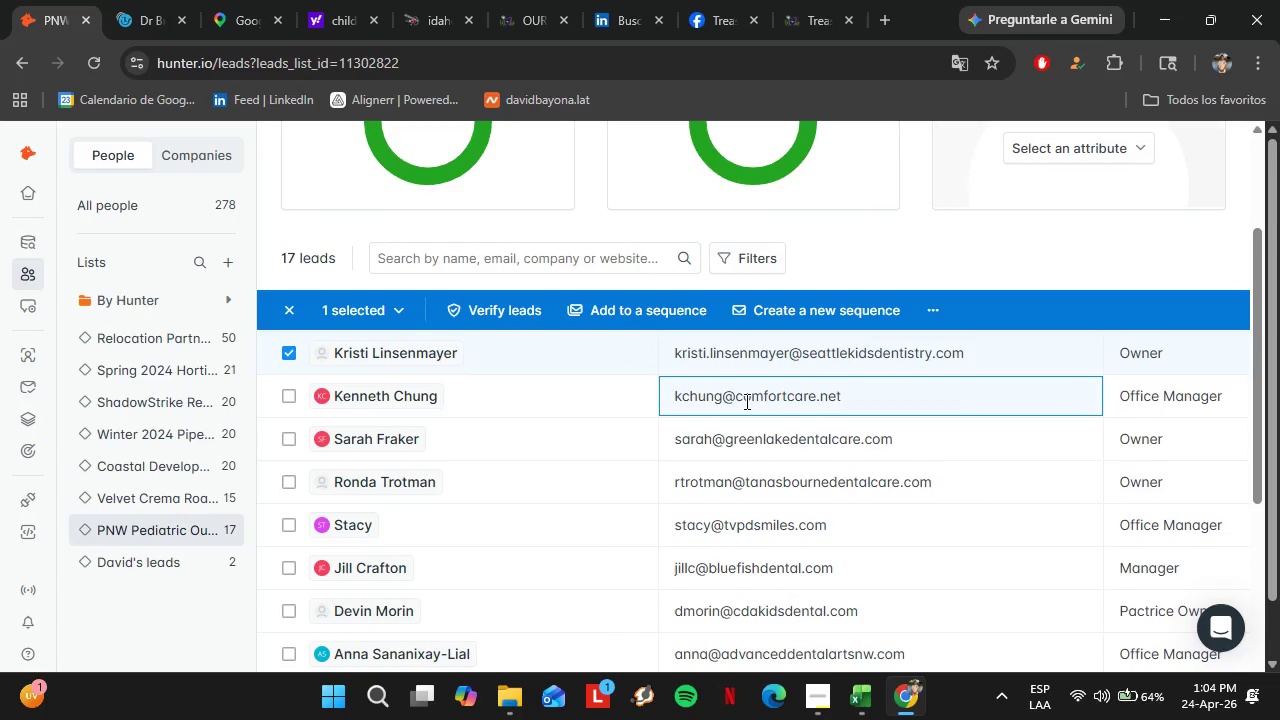 
left_click([745, 401])
 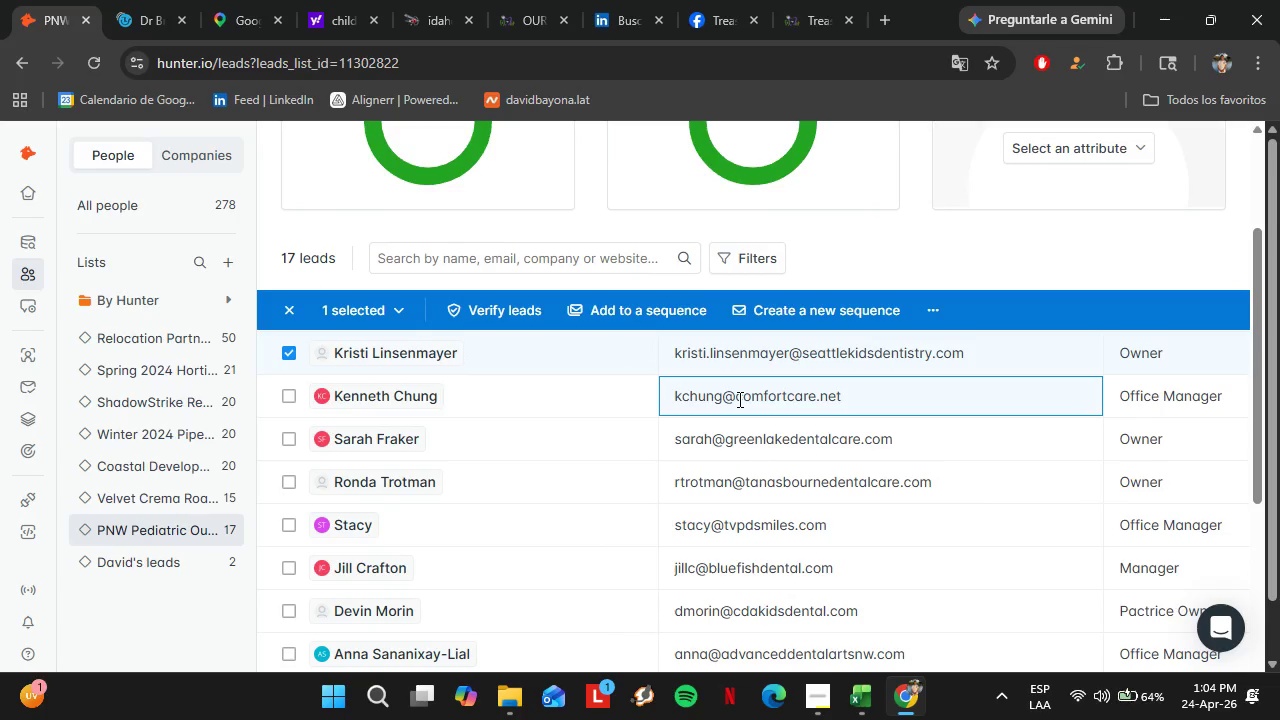 
left_click_drag(start_coordinate=[738, 398], to_coordinate=[906, 403])
 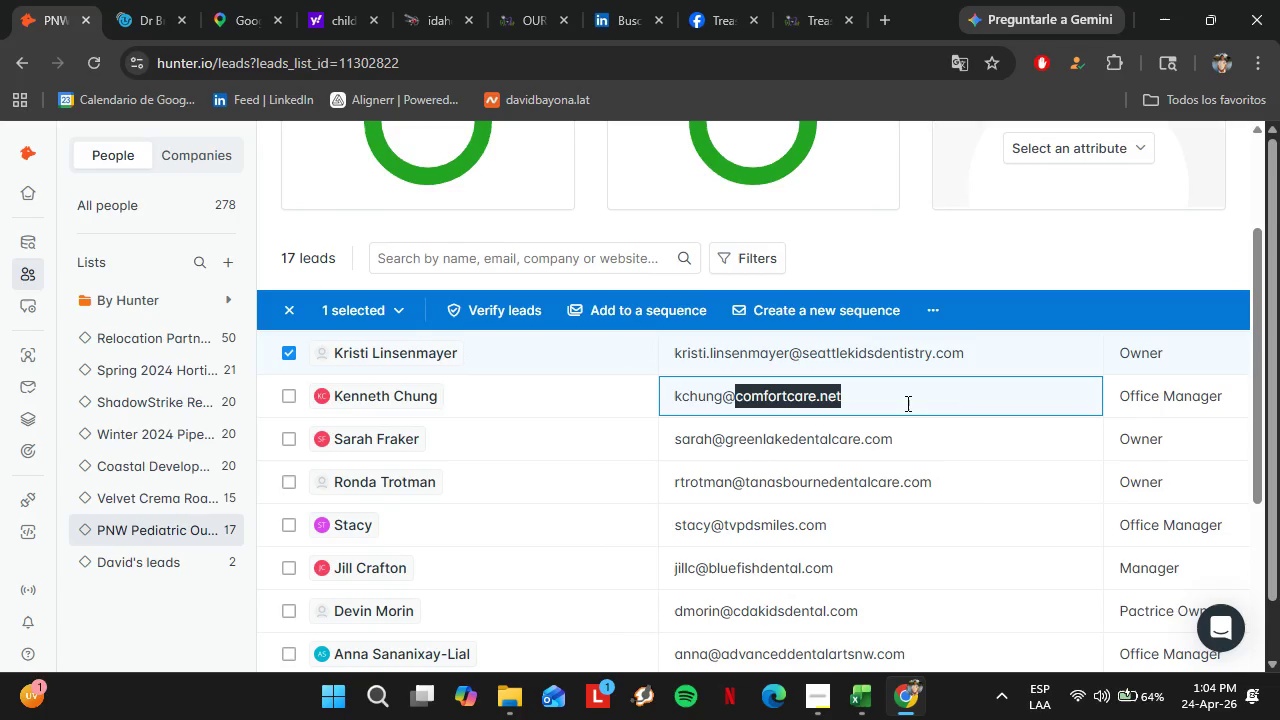 
key(Control+C)
 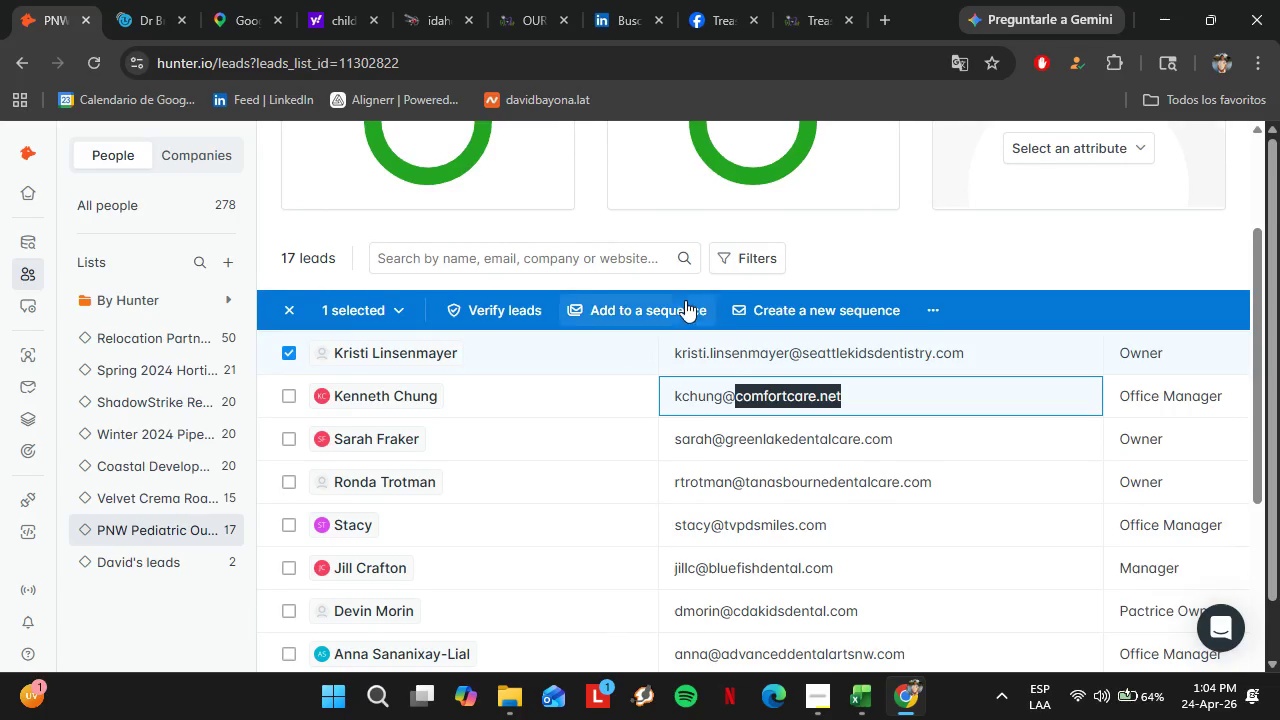 
scroll: coordinate [675, 303], scroll_direction: up, amount: 1.0
 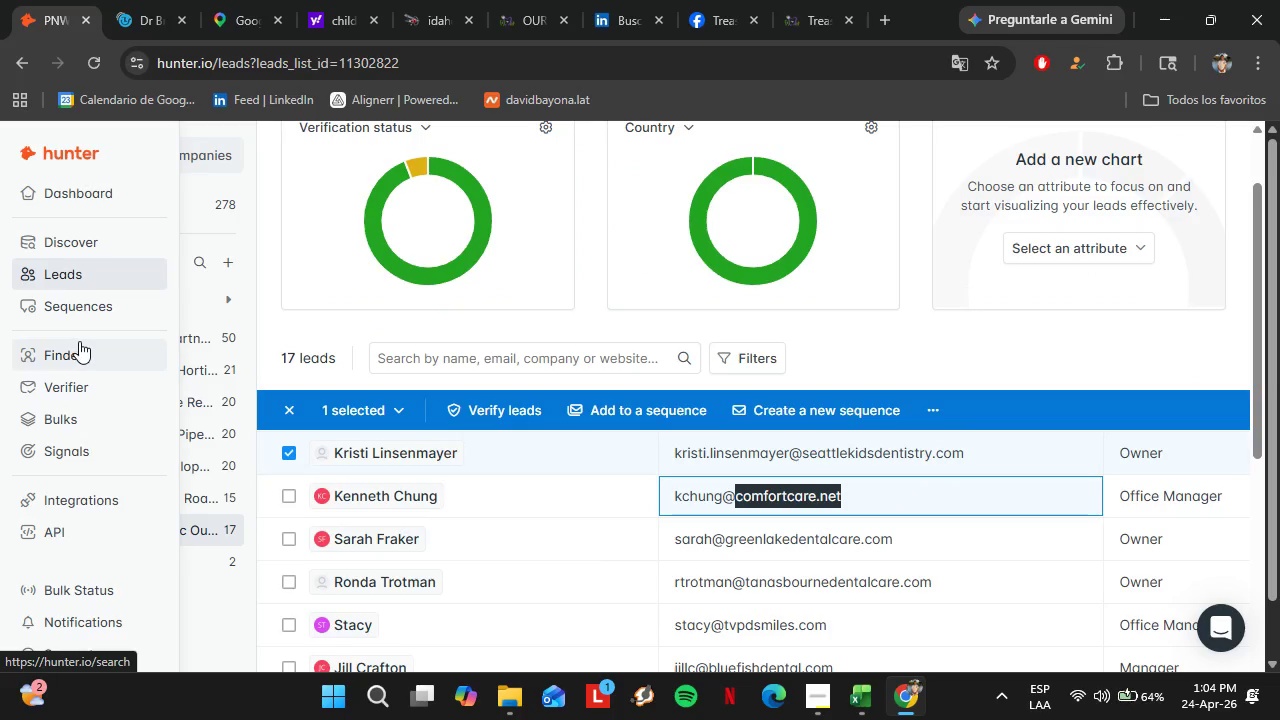 
left_click([136, 361])
 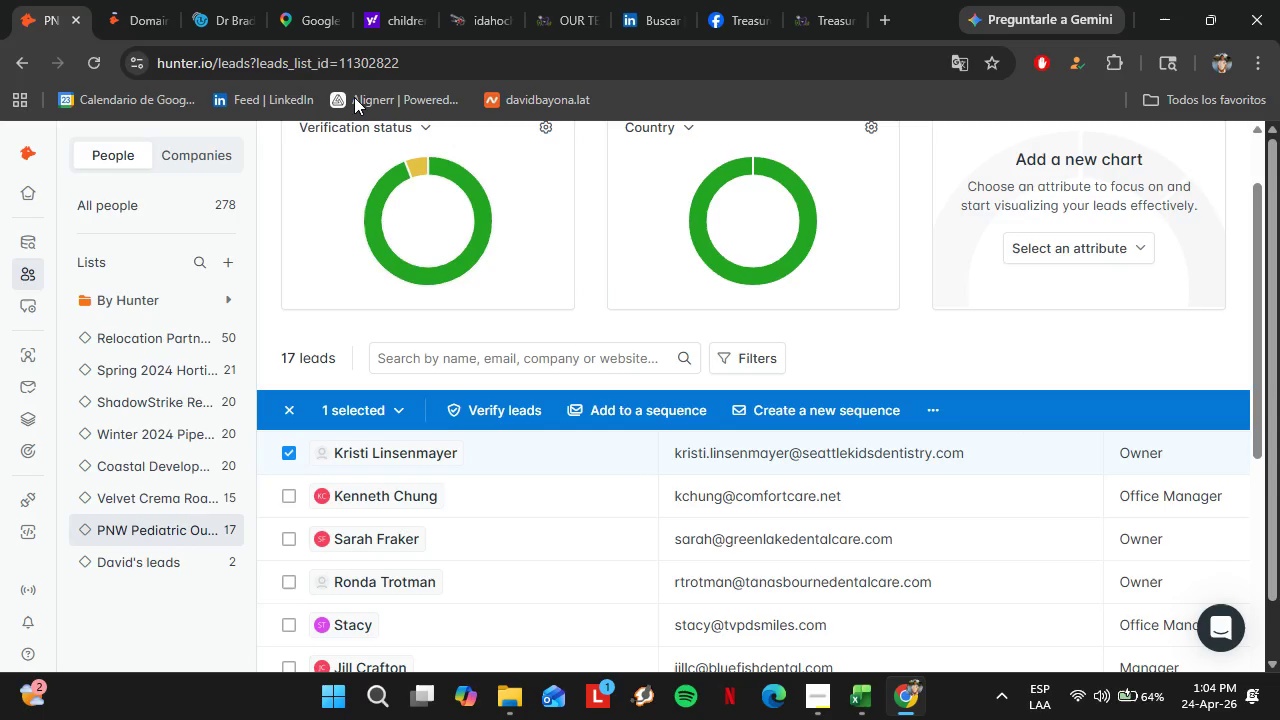 
left_click([143, 0])
 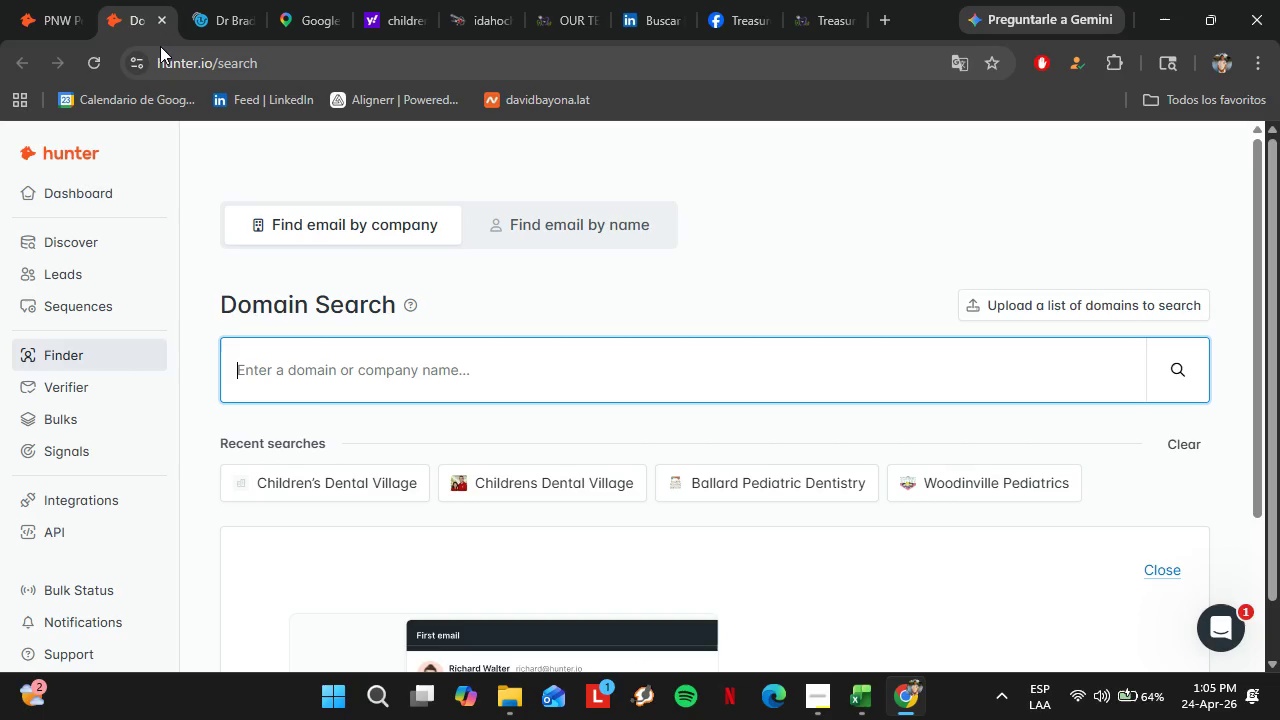 
wait(47.75)
 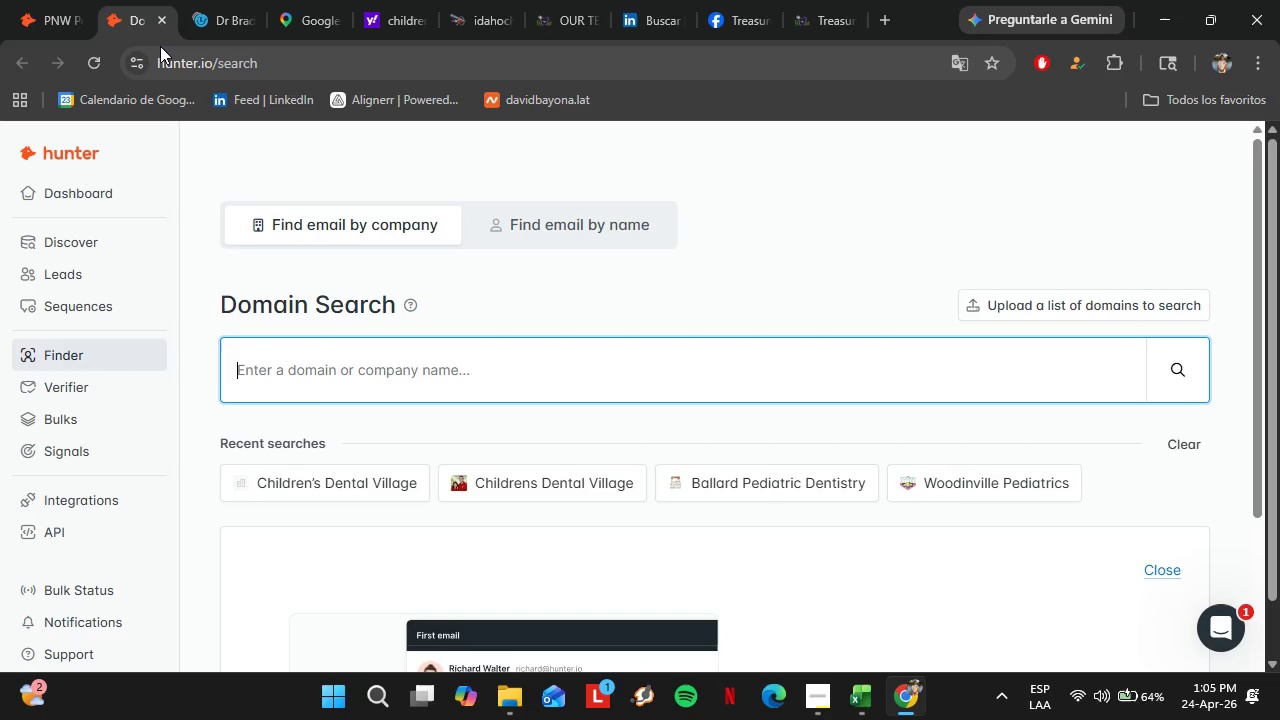 
scroll: coordinate [296, 423], scroll_direction: down, amount: 4.0
 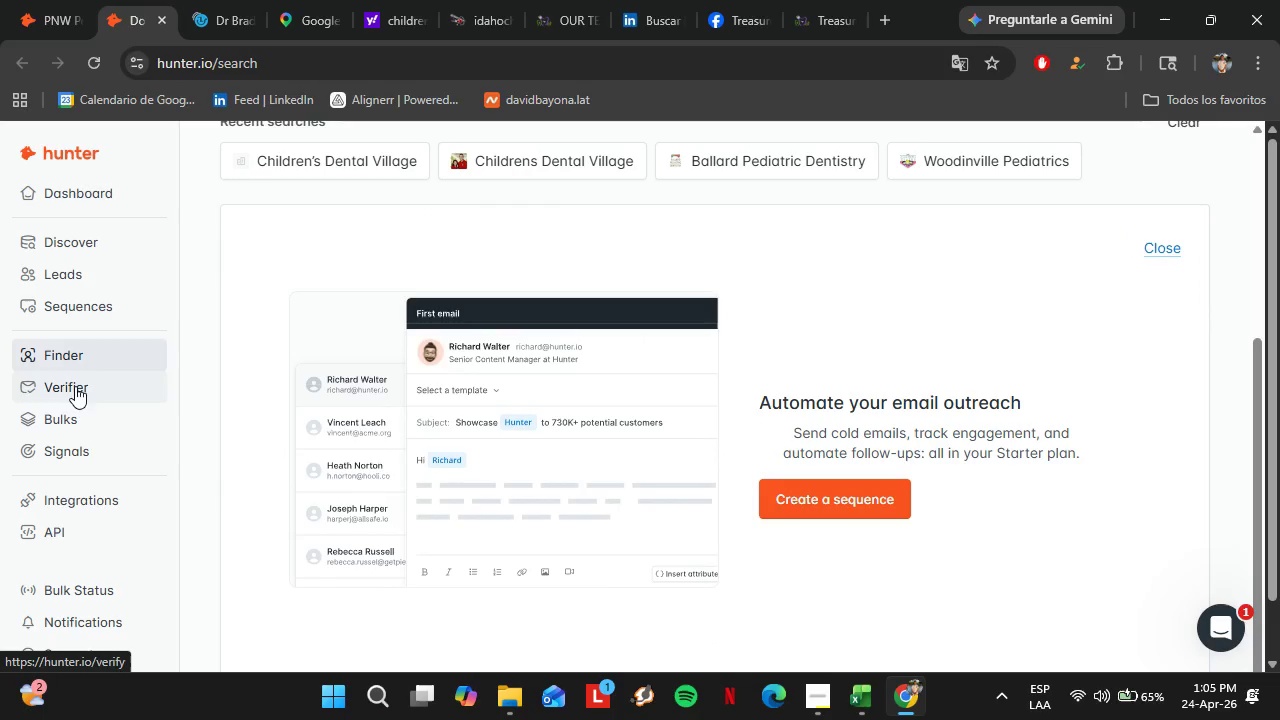 
left_click([83, 264])
 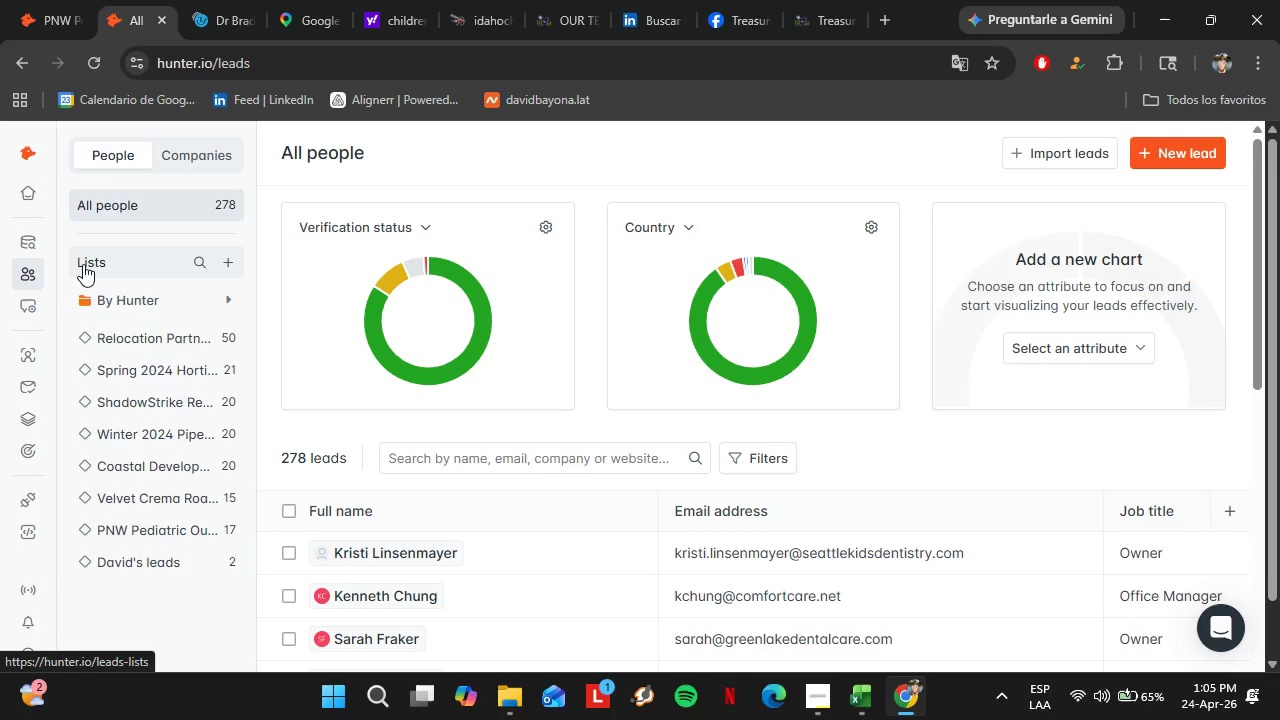 
wait(15.38)
 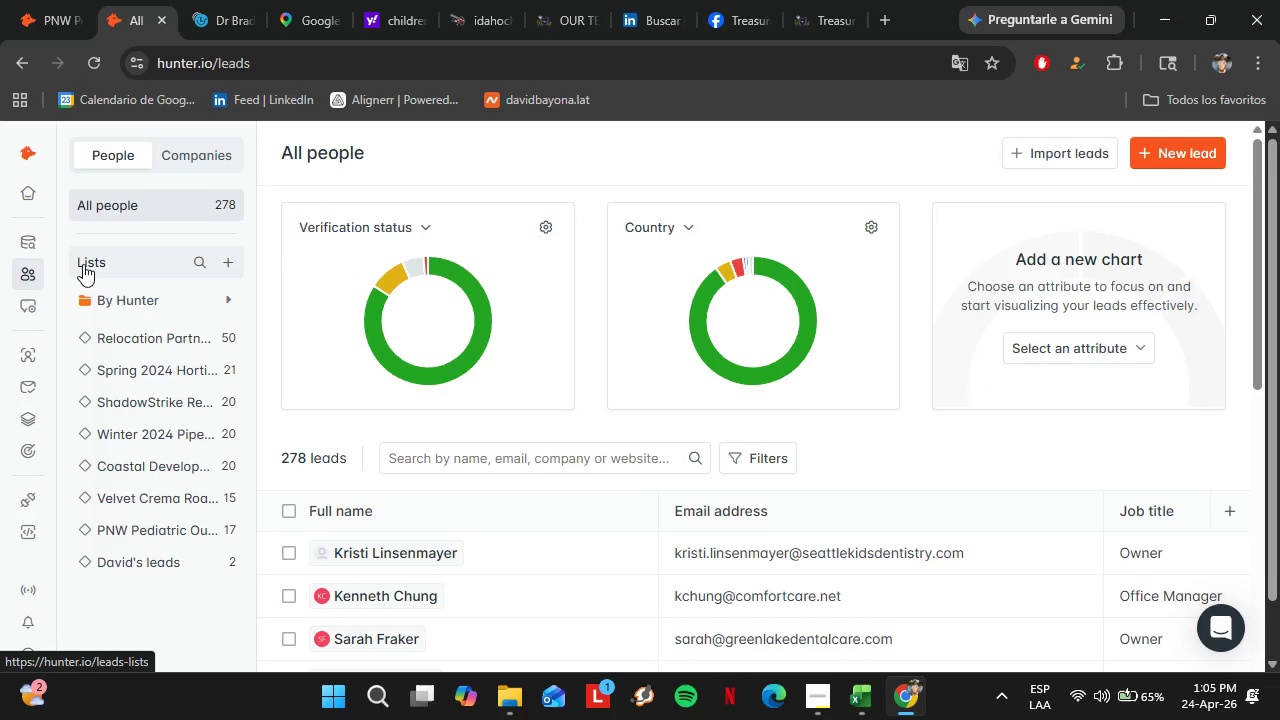 
left_click([175, 523])
 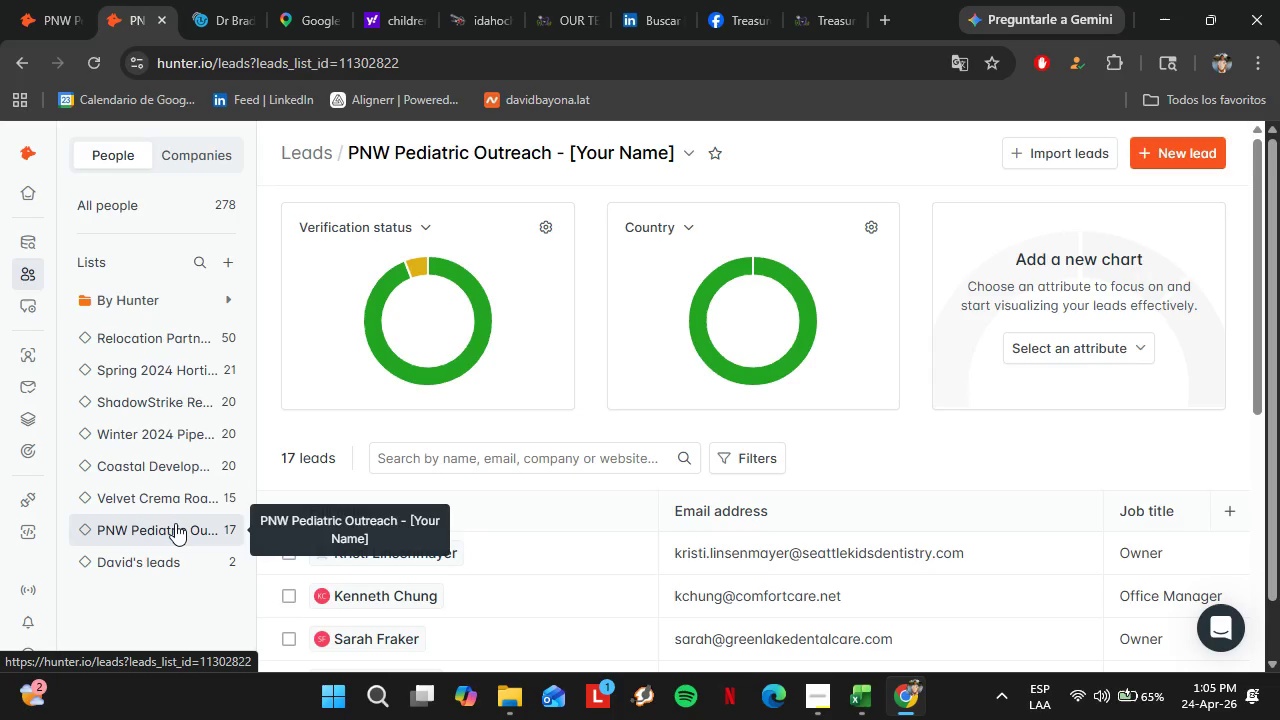 
wait(24.86)
 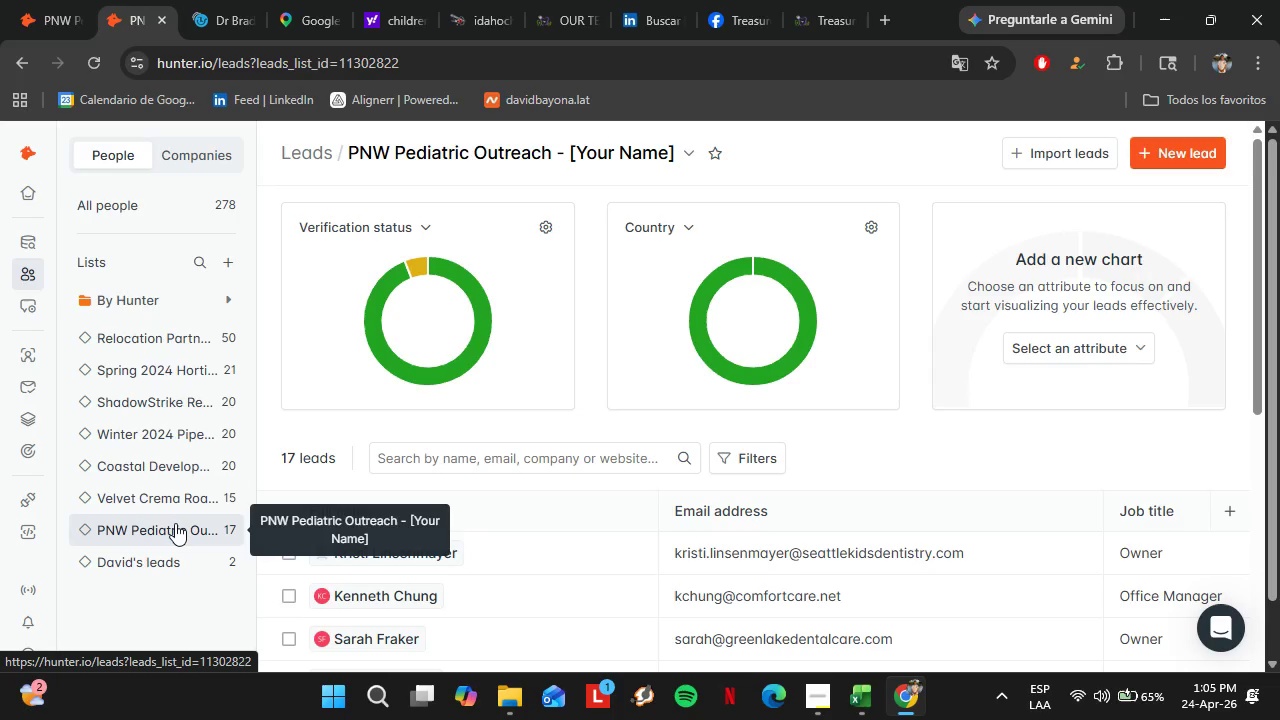 
left_click([32, 4])
 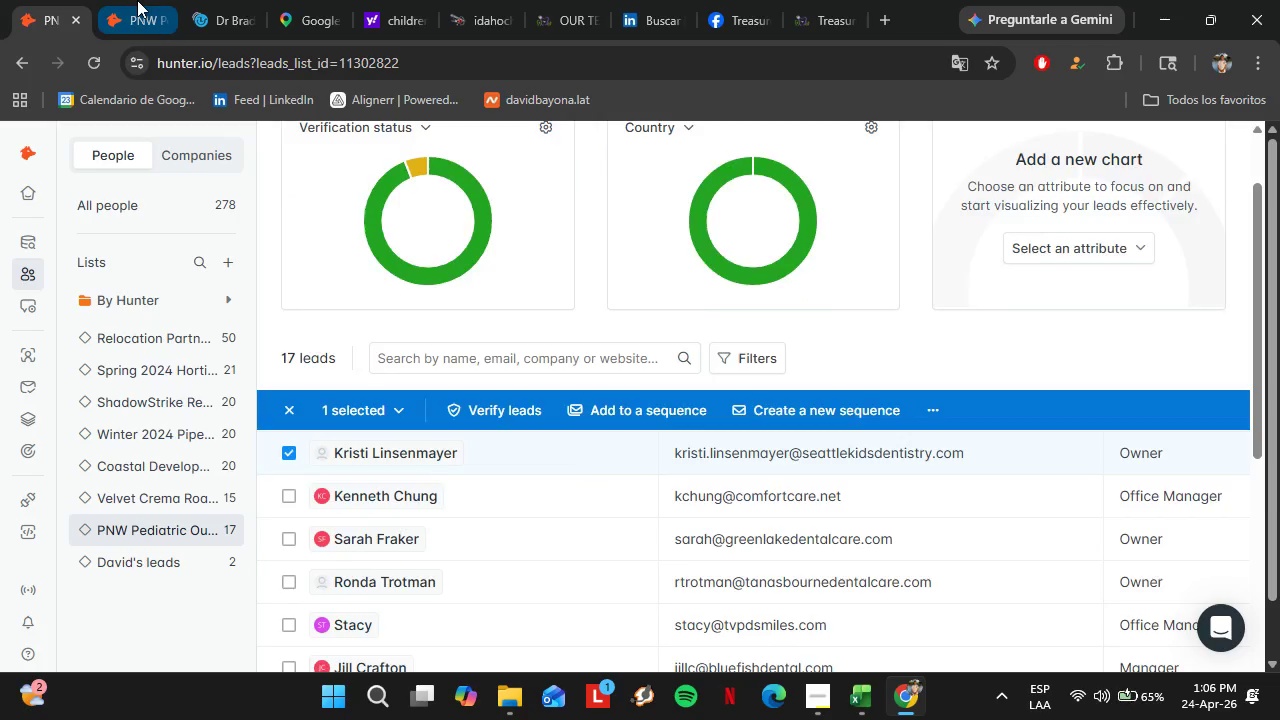 
left_click([137, 0])
 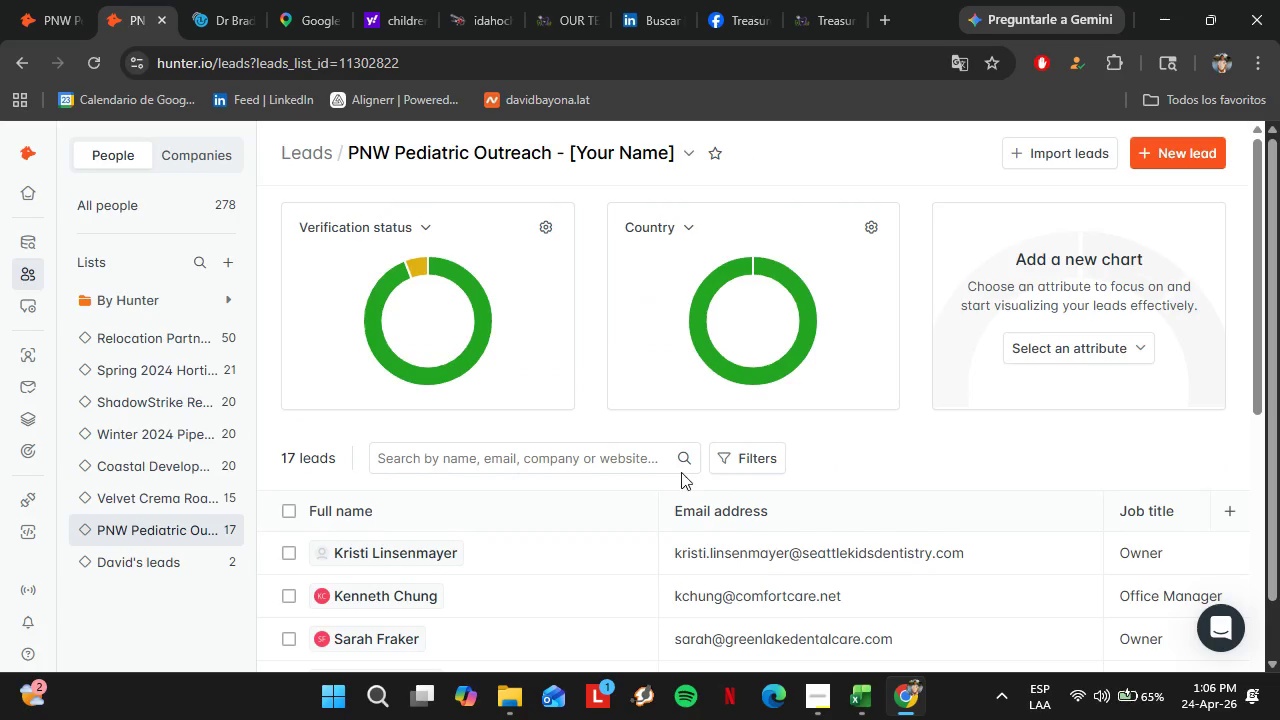 
scroll: coordinate [685, 474], scroll_direction: down, amount: 1.0
 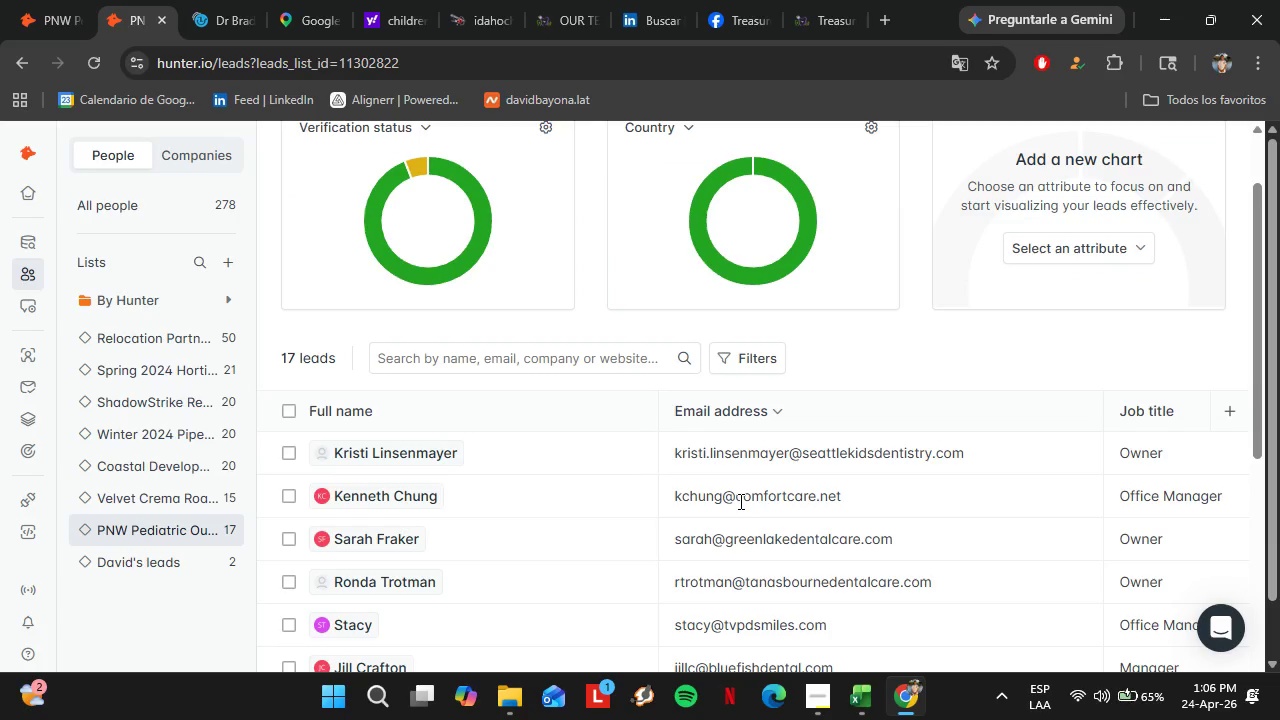 
left_click_drag(start_coordinate=[739, 500], to_coordinate=[861, 489])
 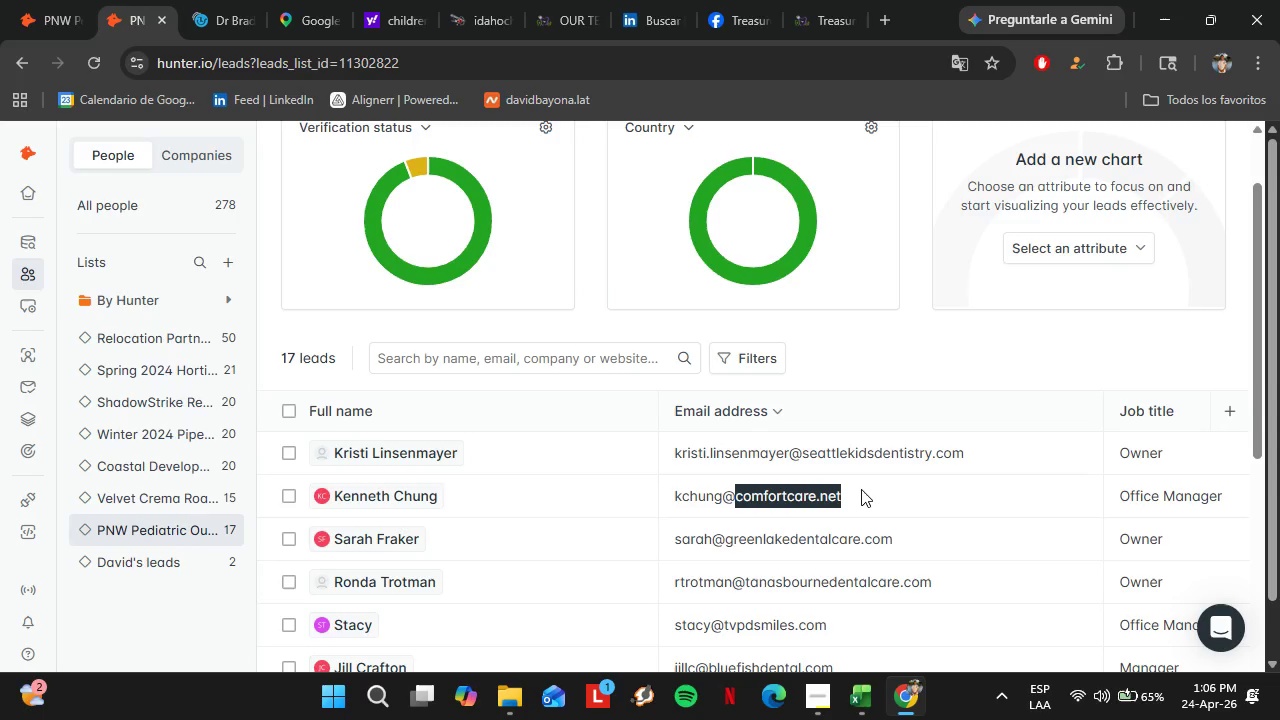 
key(Control+C)
 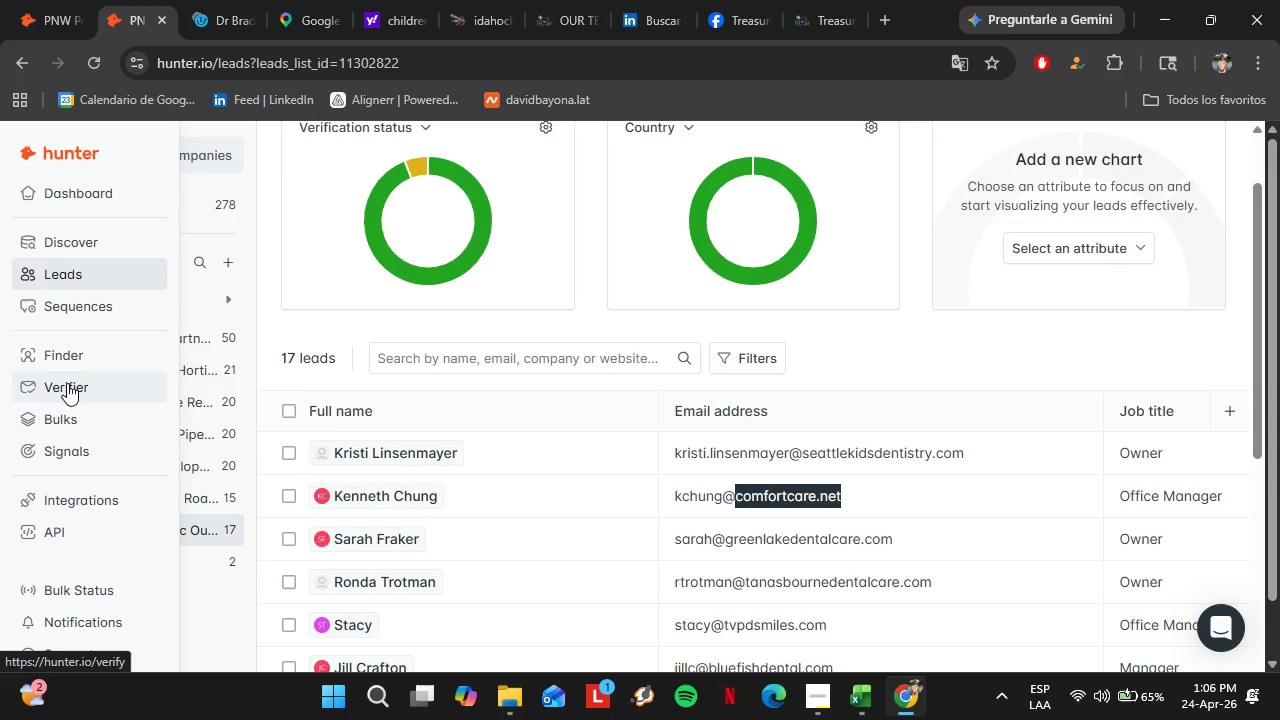 
left_click([59, 356])
 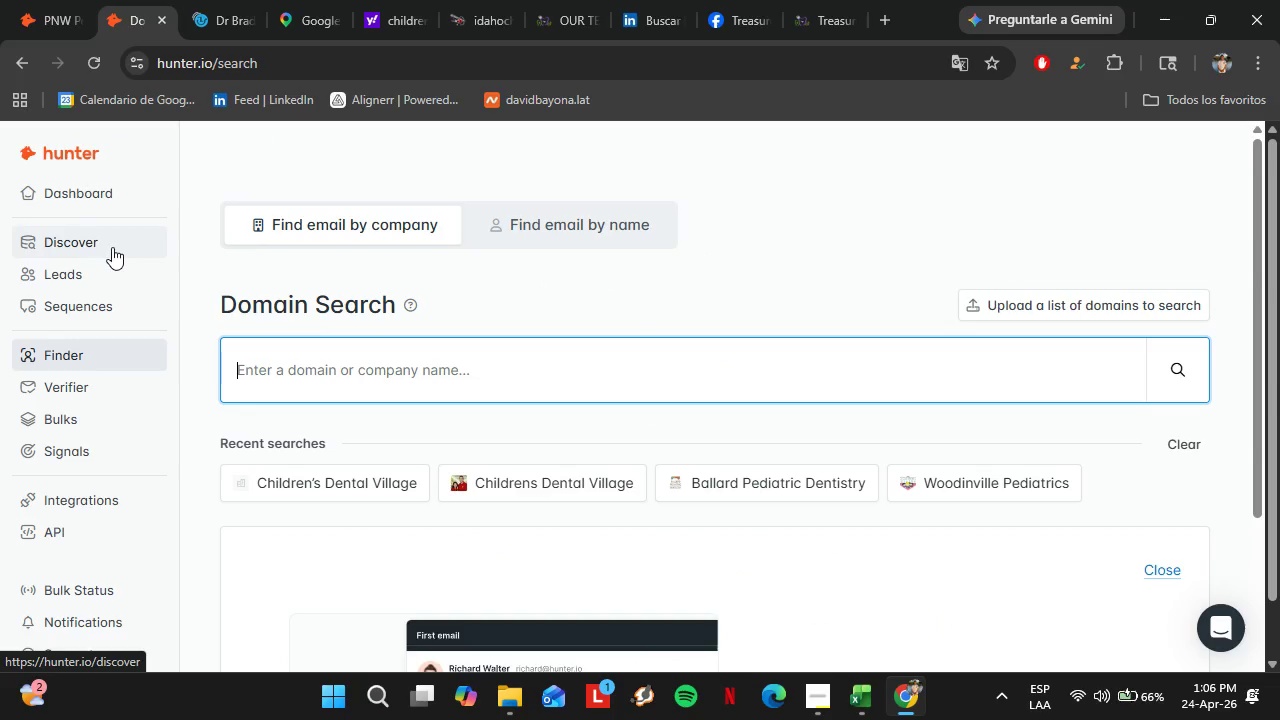 
key(Control+V)
 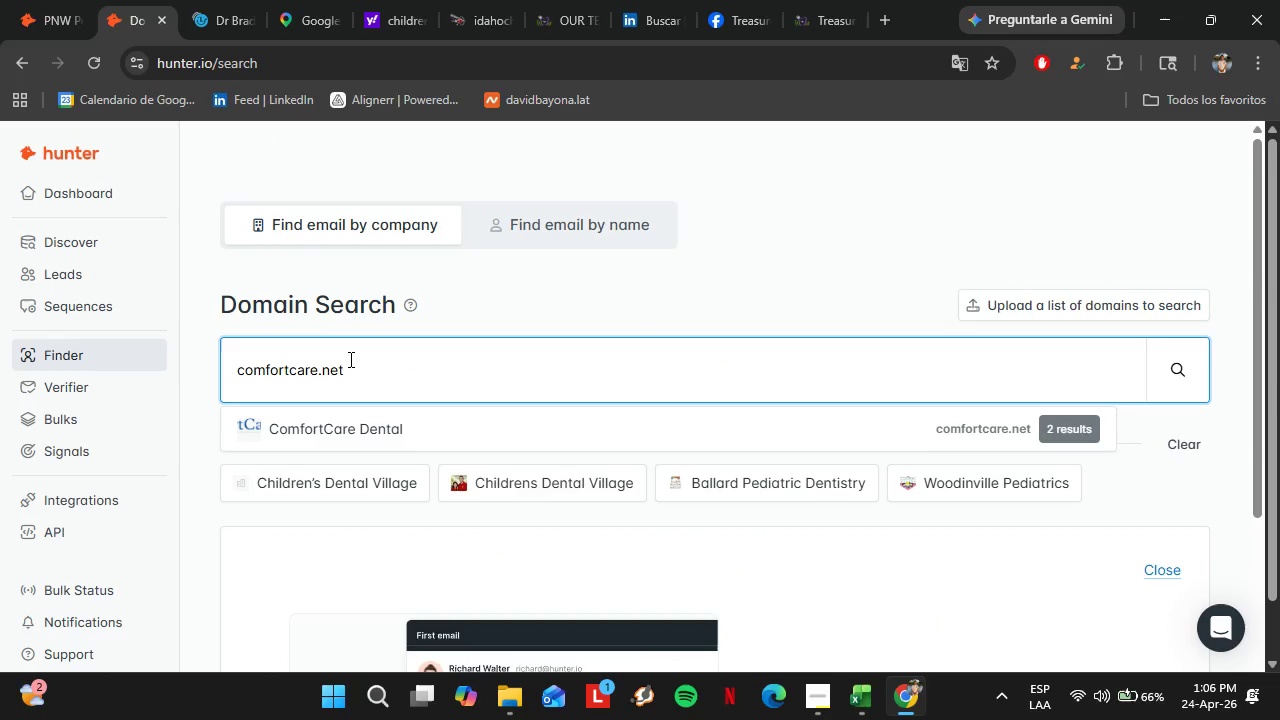 
key(Enter)
 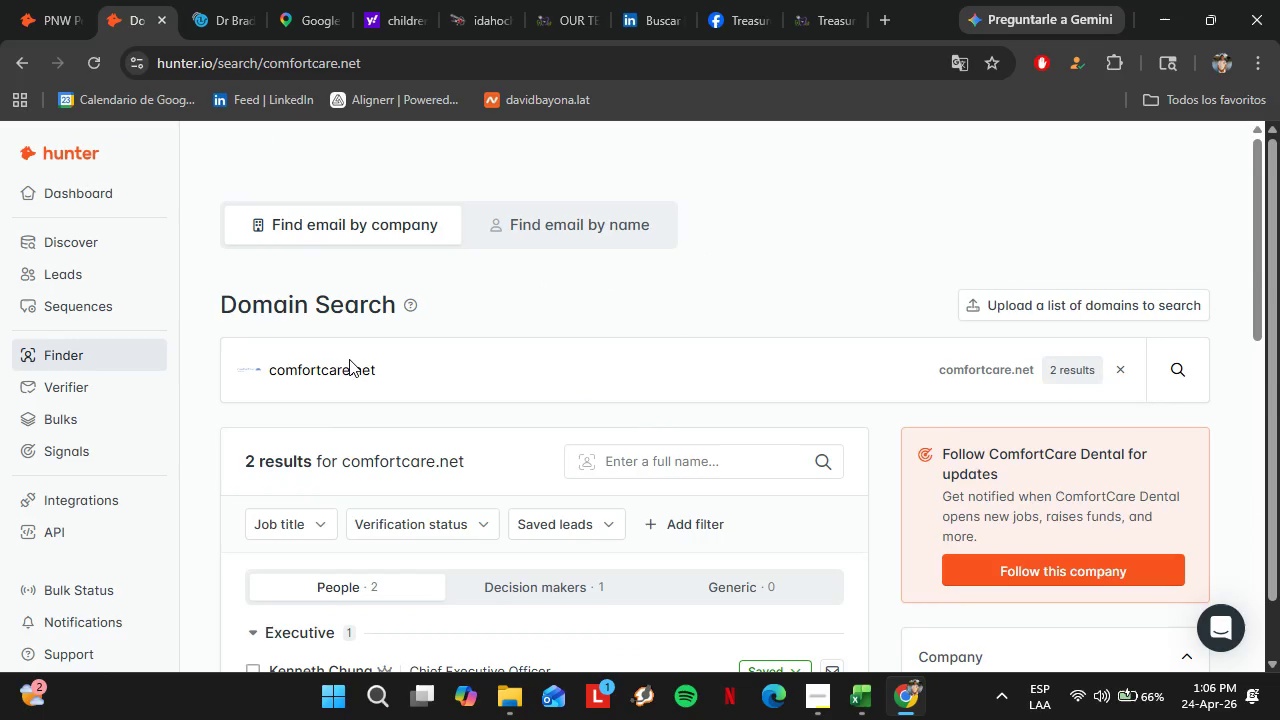 
scroll: coordinate [349, 359], scroll_direction: down, amount: 3.0
 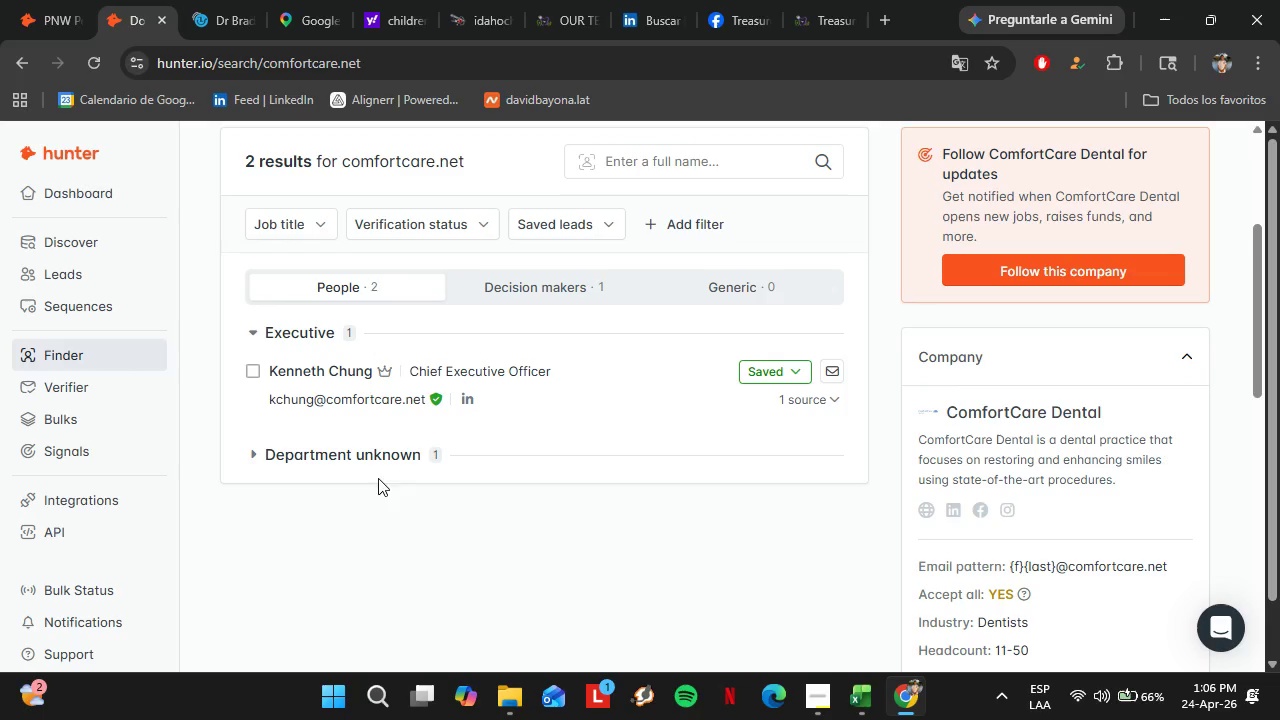 
left_click([327, 459])
 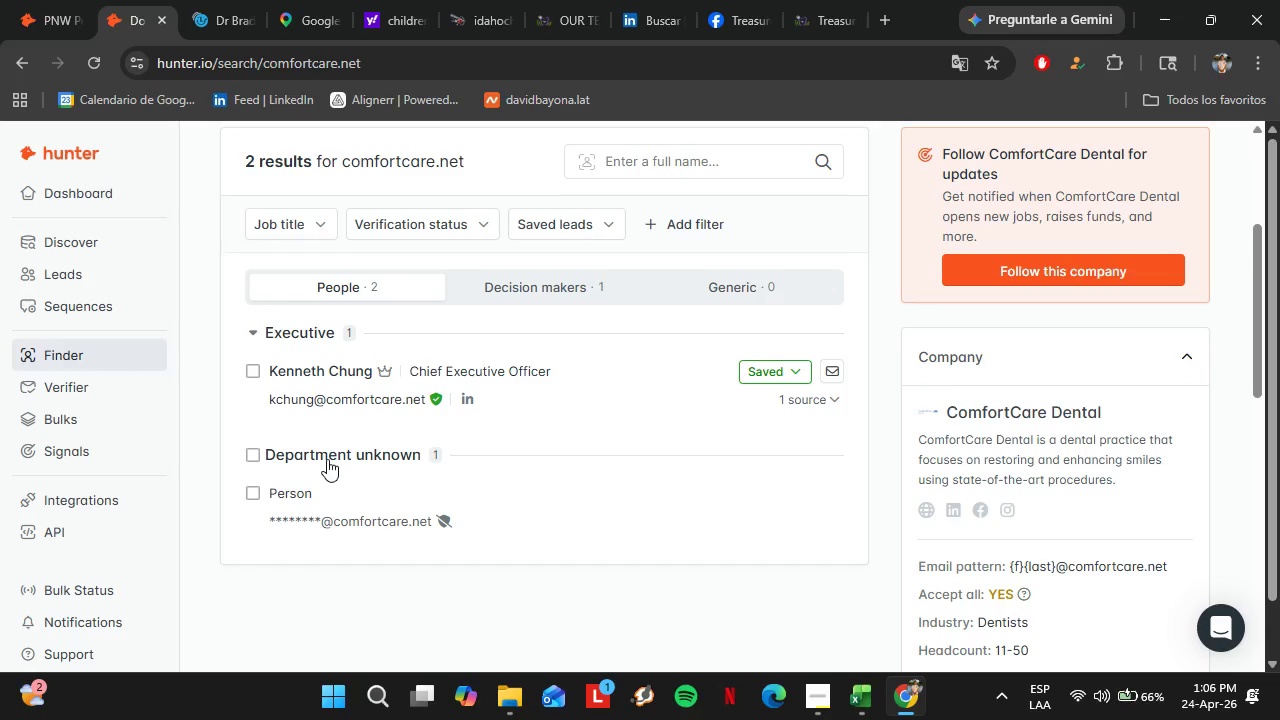 
left_click([327, 459])
 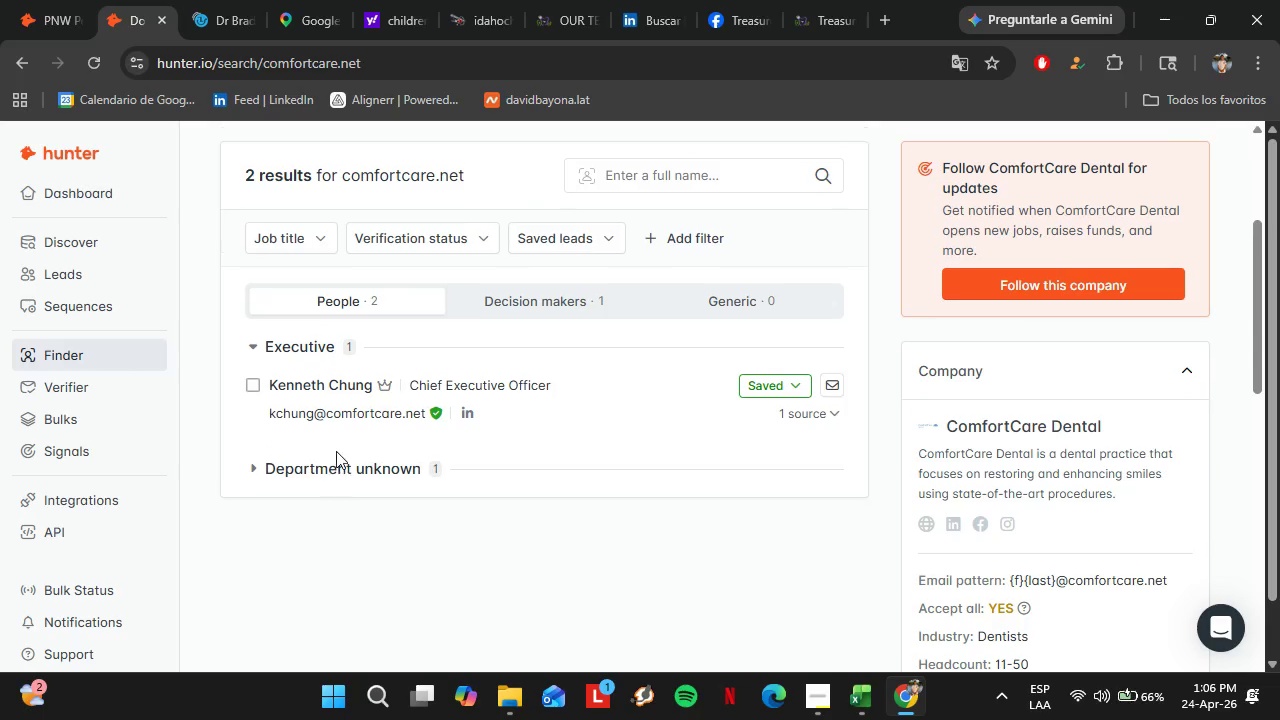 
scroll: coordinate [336, 451], scroll_direction: up, amount: 2.0
 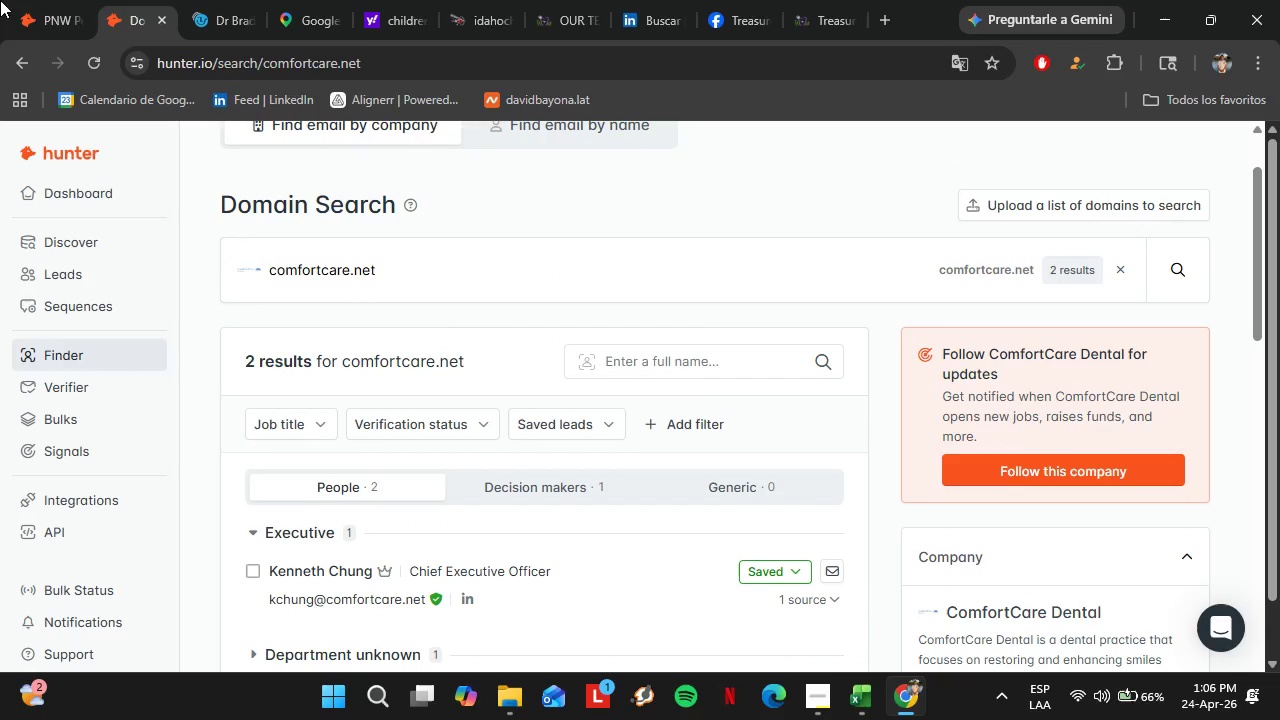 
left_click([26, 0])
 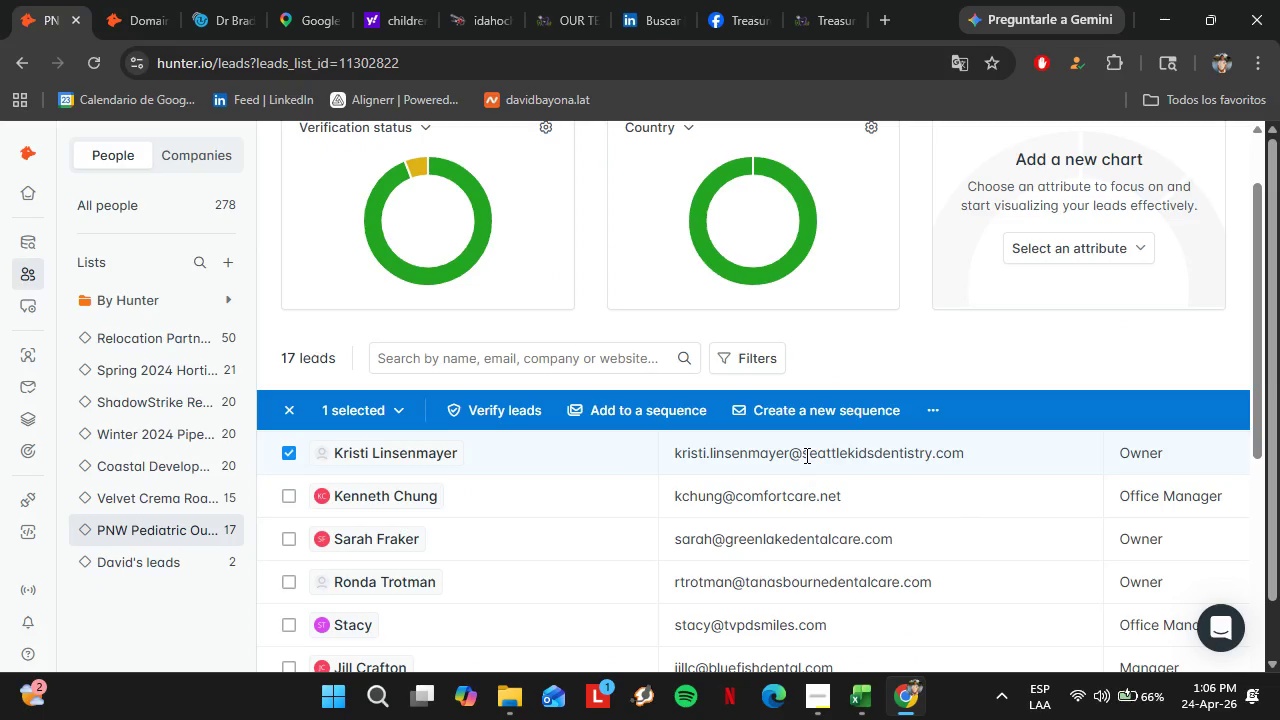 
left_click_drag(start_coordinate=[806, 453], to_coordinate=[982, 457])
 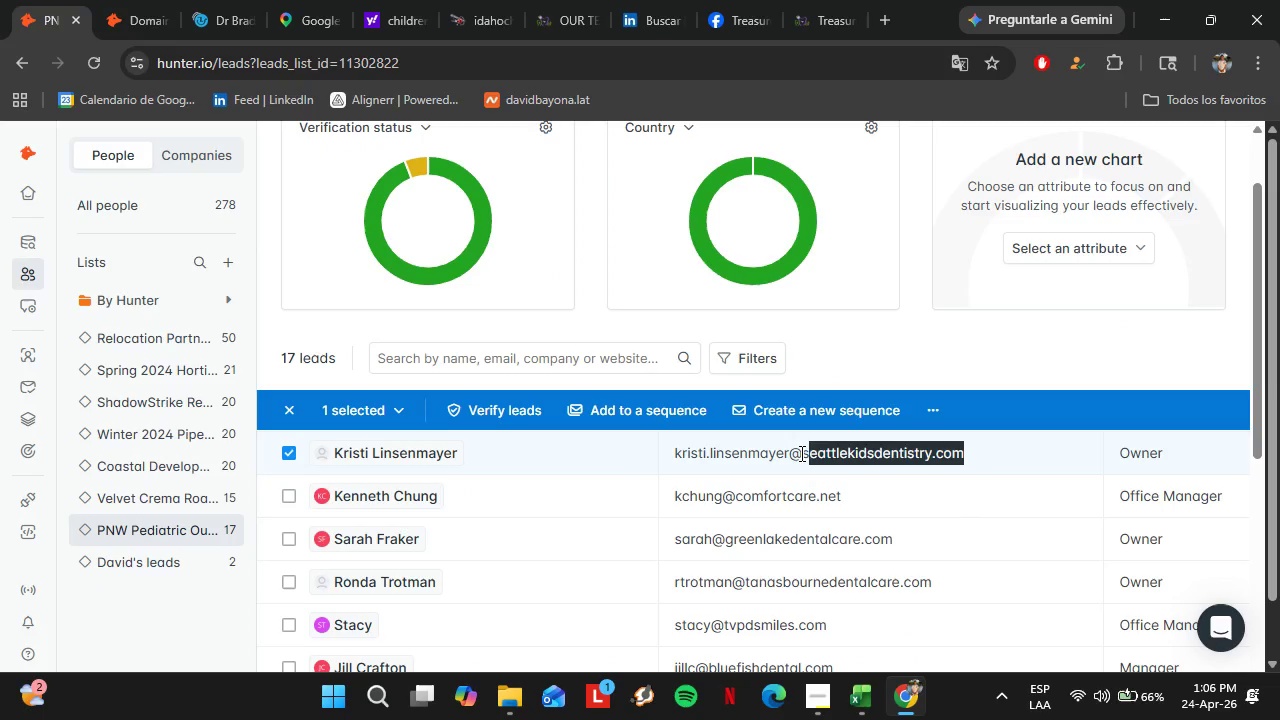 
left_click_drag(start_coordinate=[800, 453], to_coordinate=[985, 450])
 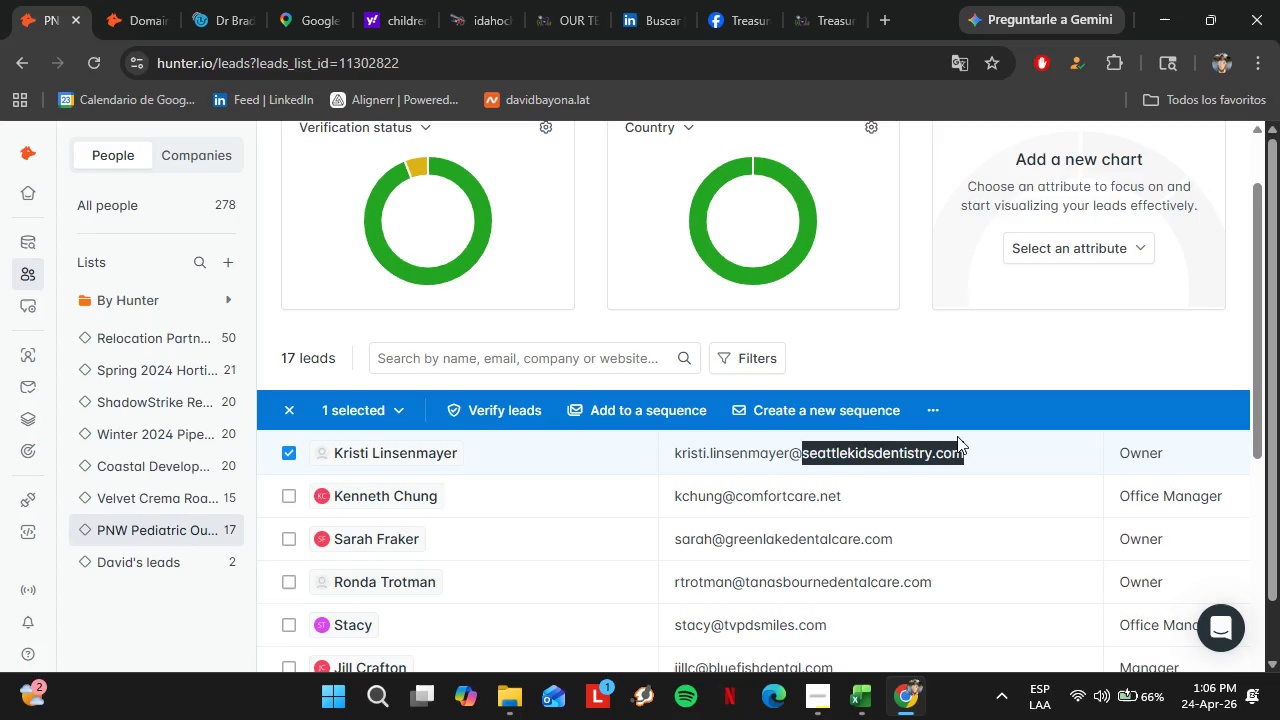 
key(Control+C)
 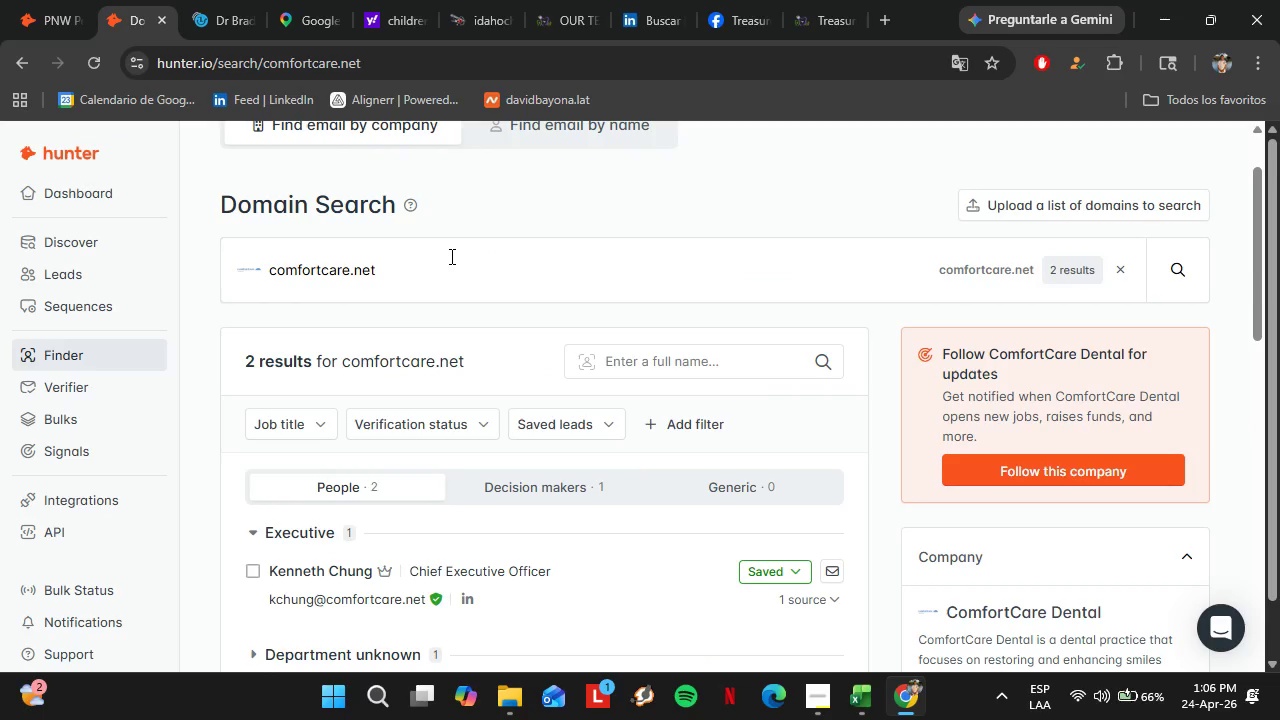 
left_click_drag(start_coordinate=[450, 256], to_coordinate=[198, 268])
 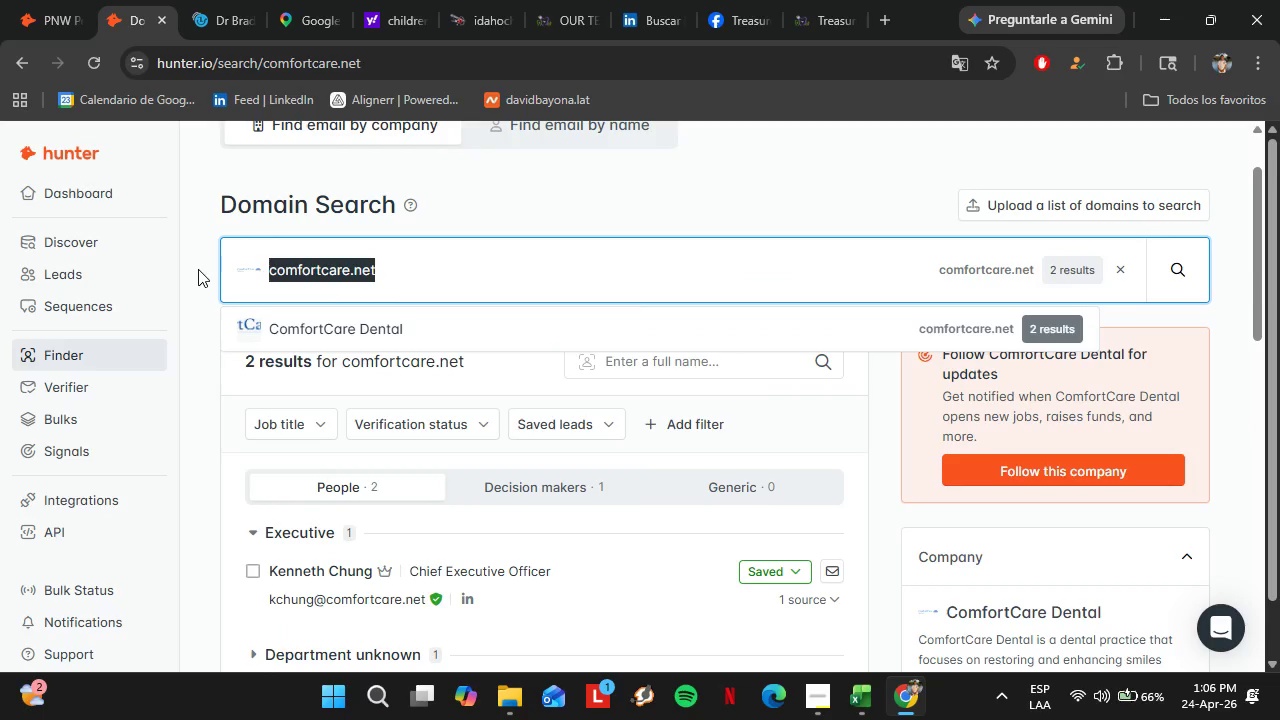 
key(Control+V)
 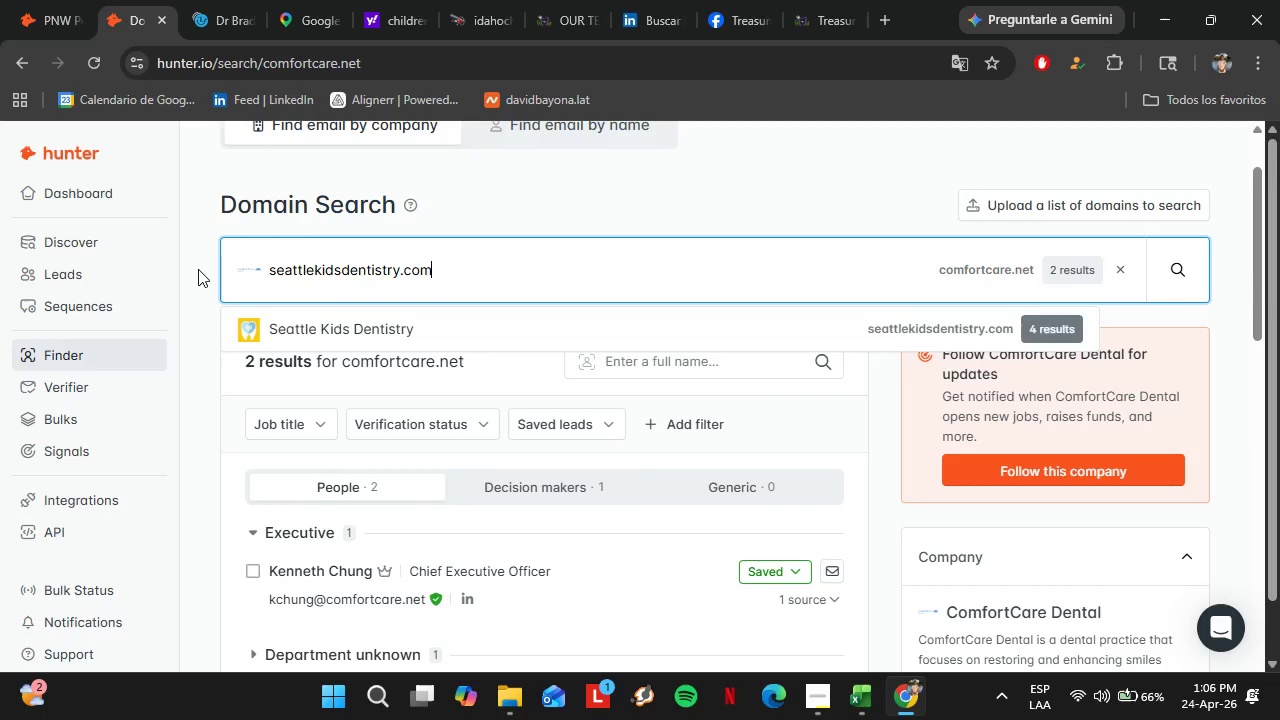 
key(Enter)
 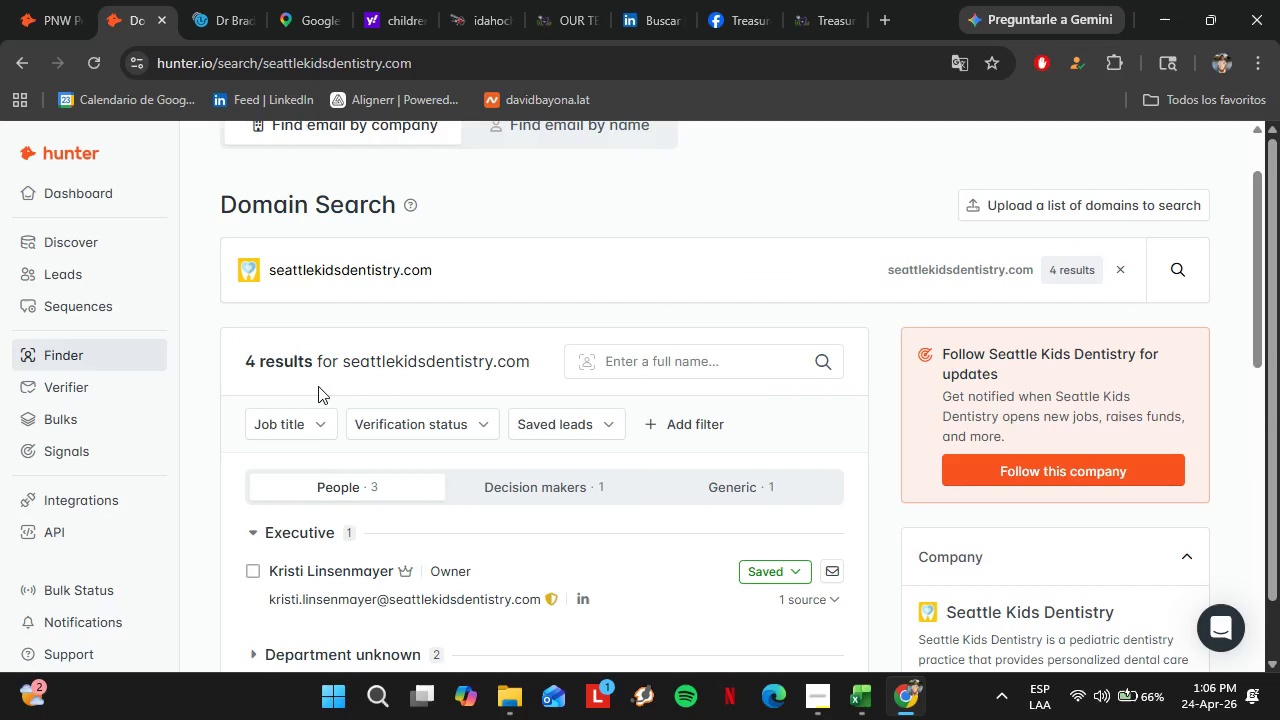 
scroll: coordinate [402, 384], scroll_direction: down, amount: 2.0
 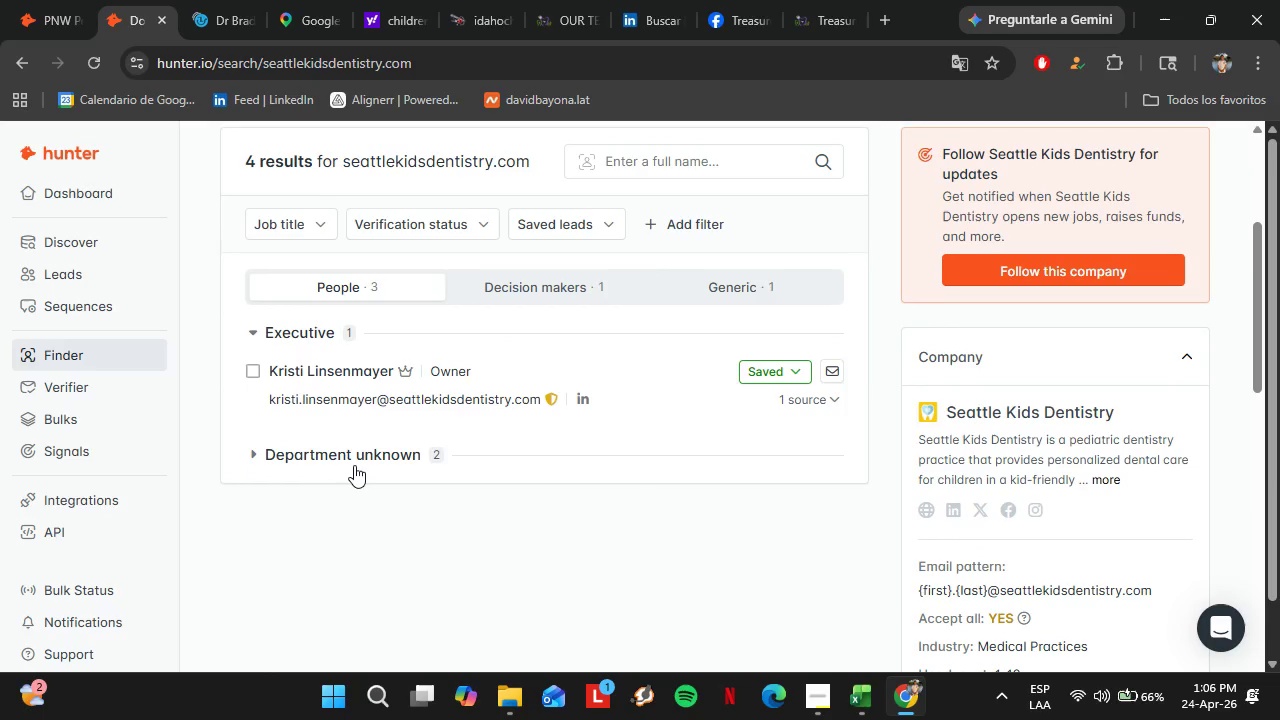 
left_click([354, 465])
 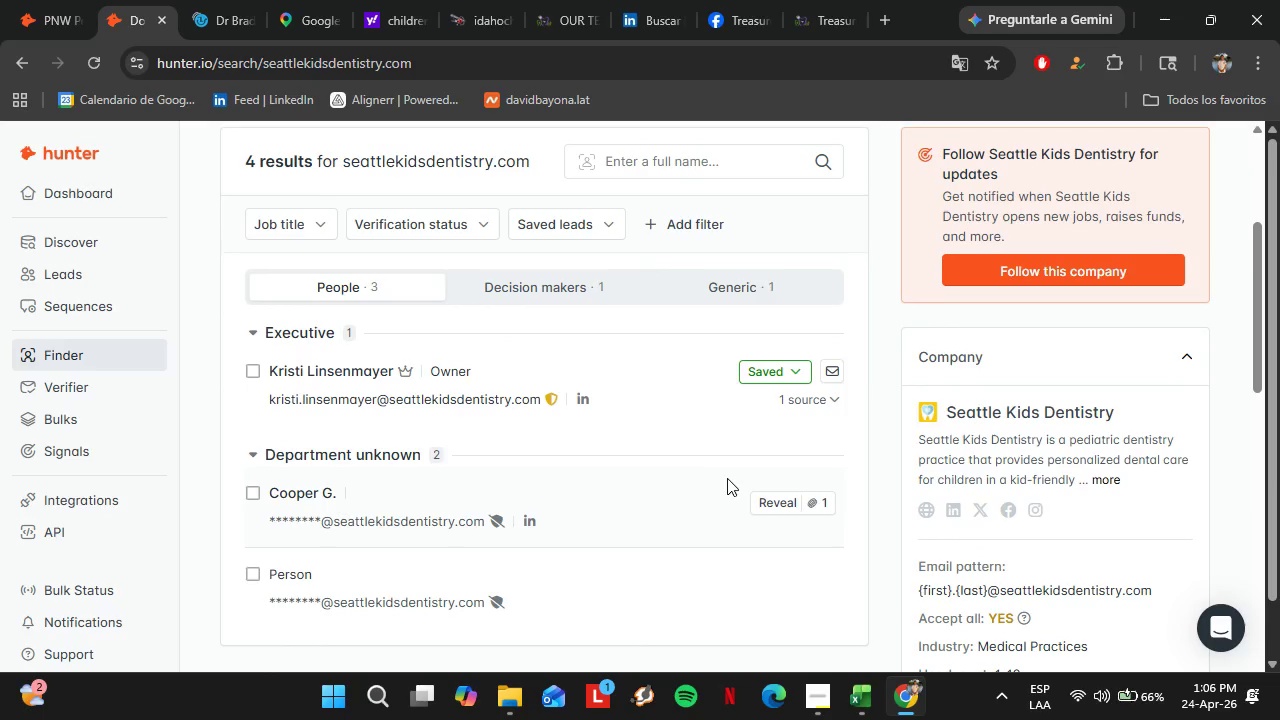 
left_click([779, 498])
 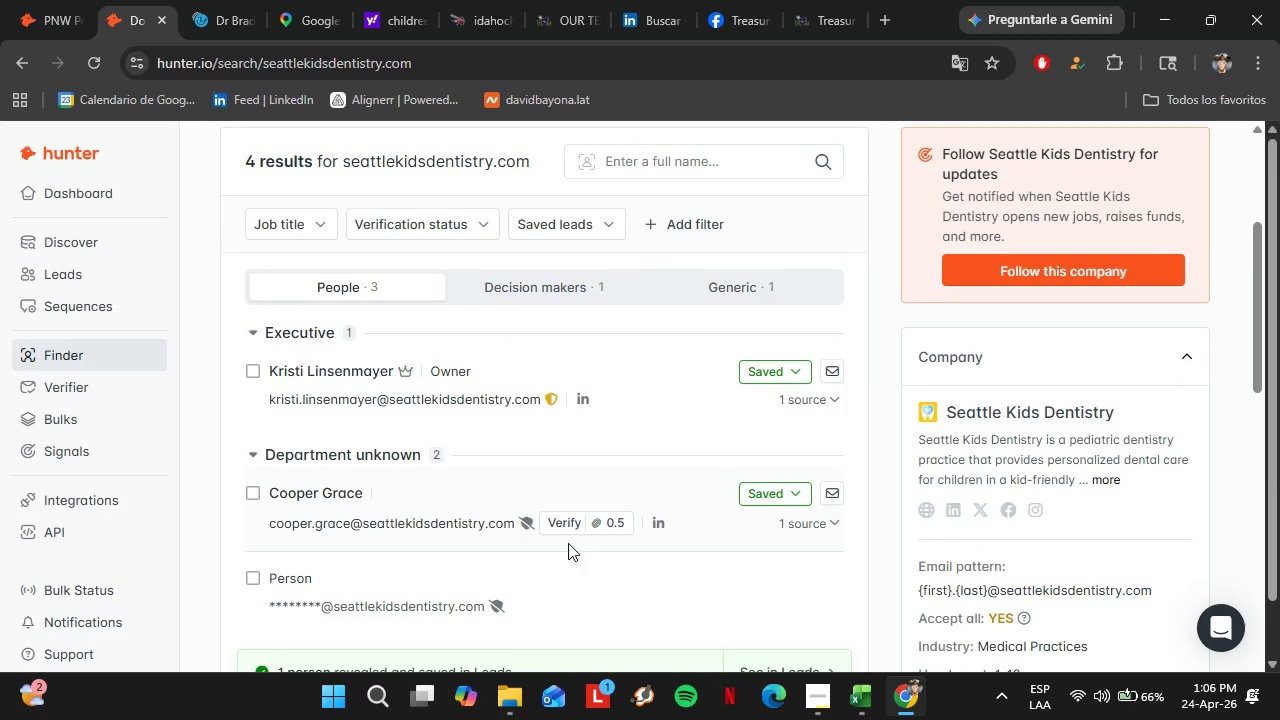 
left_click([559, 525])
 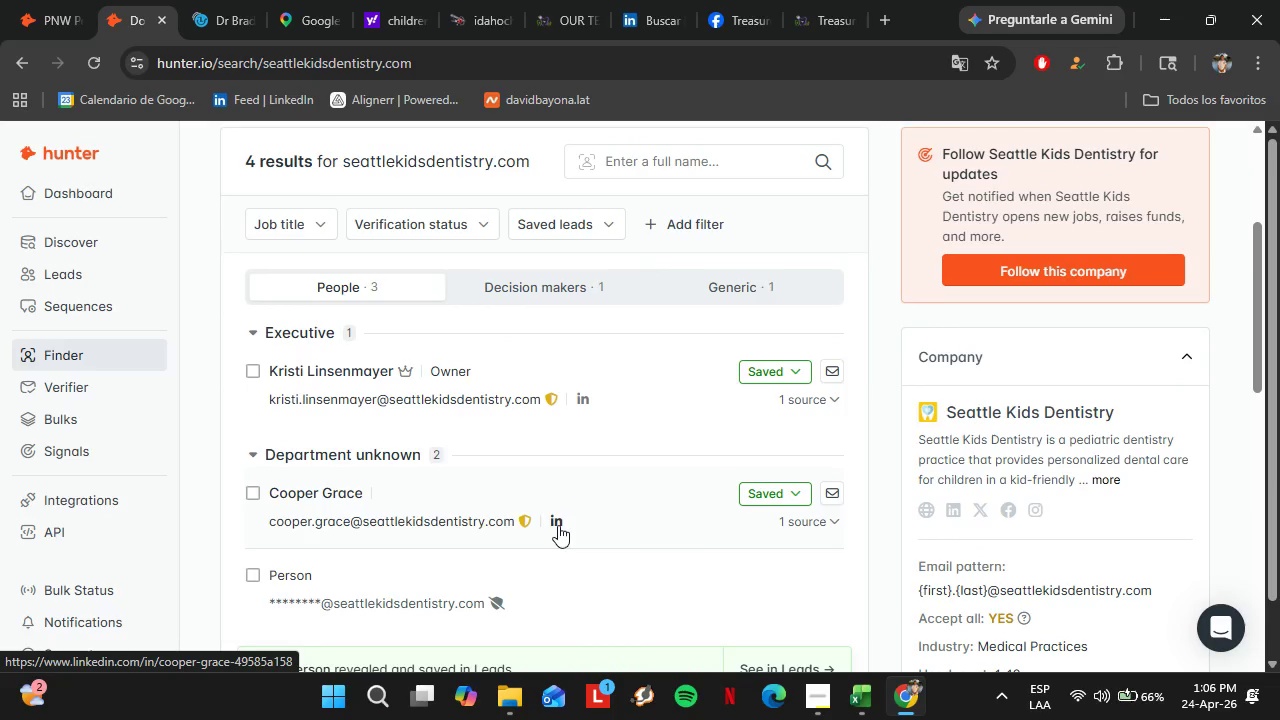 
scroll: coordinate [463, 486], scroll_direction: up, amount: 6.0
 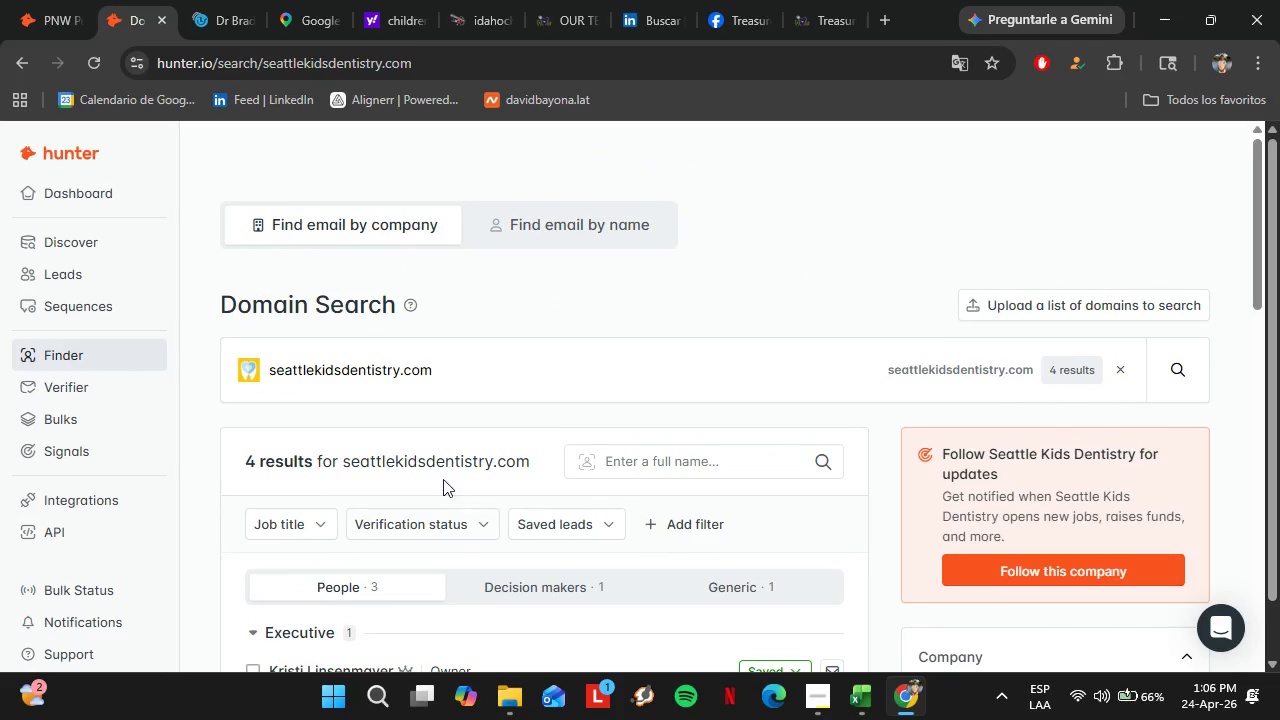 
scroll: coordinate [443, 479], scroll_direction: down, amount: 3.0
 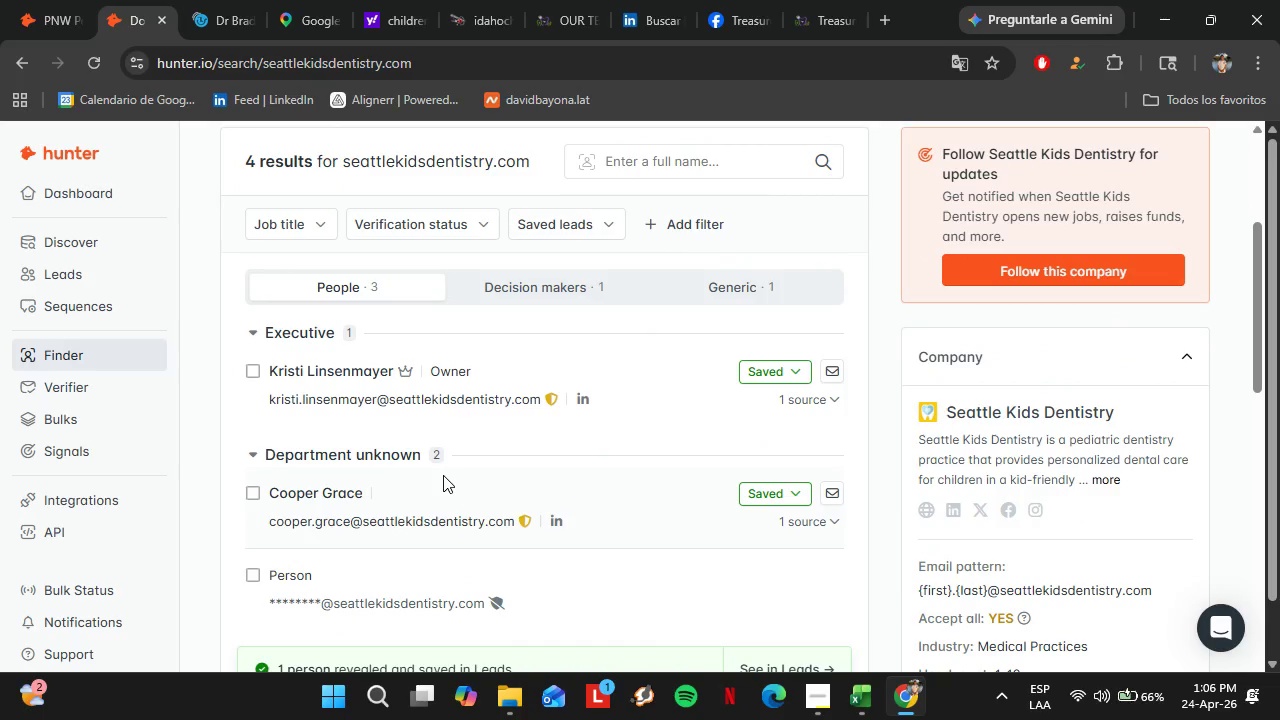 
scroll: coordinate [443, 475], scroll_direction: up, amount: 3.0
 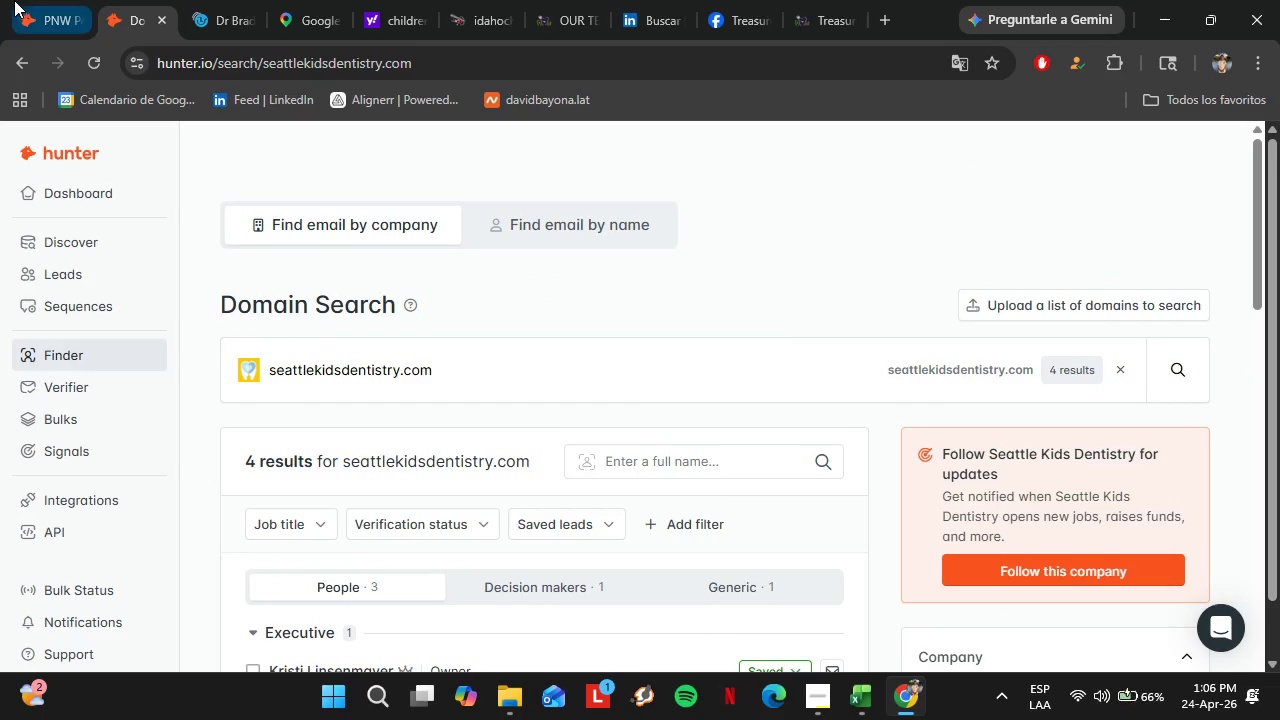 
left_click([15, 0])
 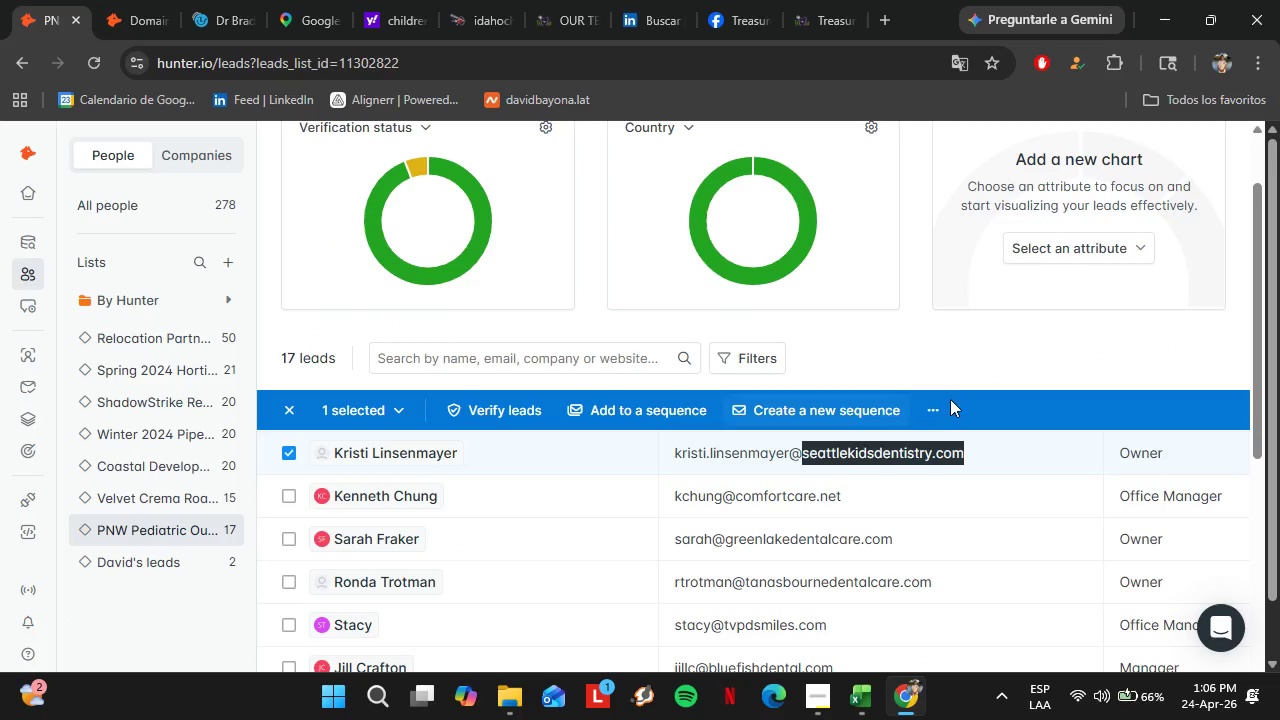 
left_click([931, 406])
 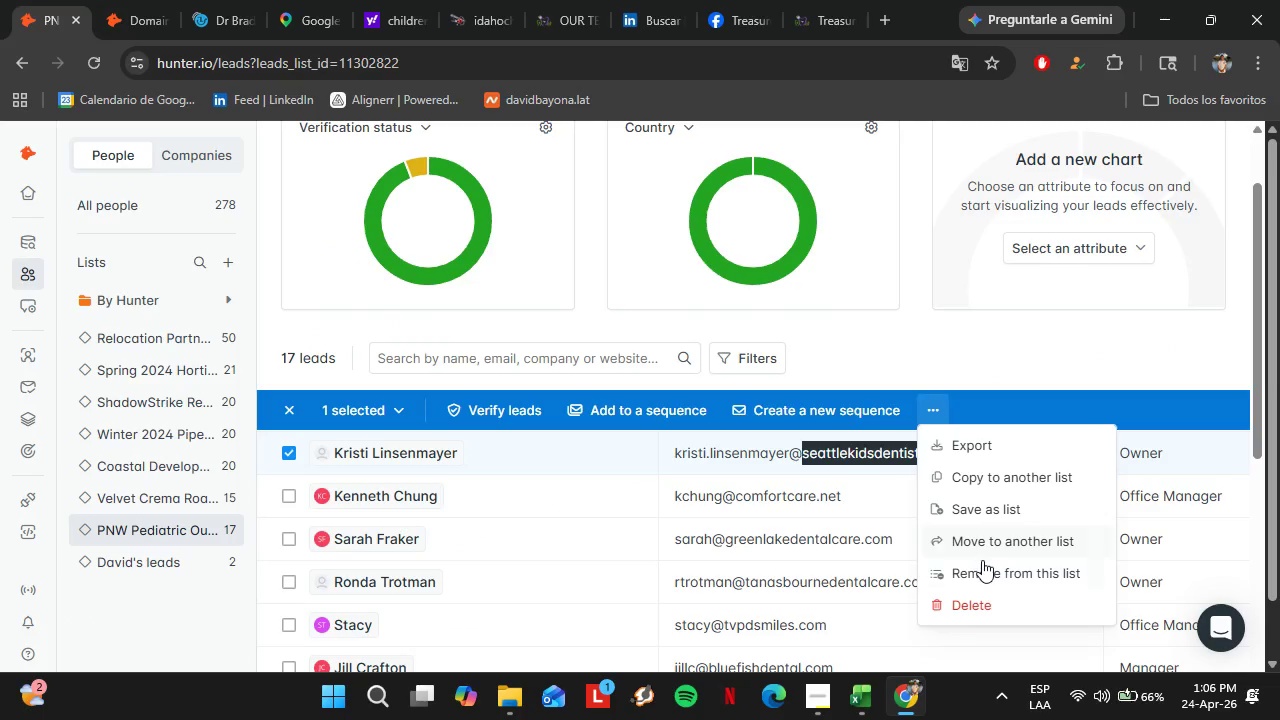 
left_click_drag(start_coordinate=[986, 571], to_coordinate=[989, 584])
 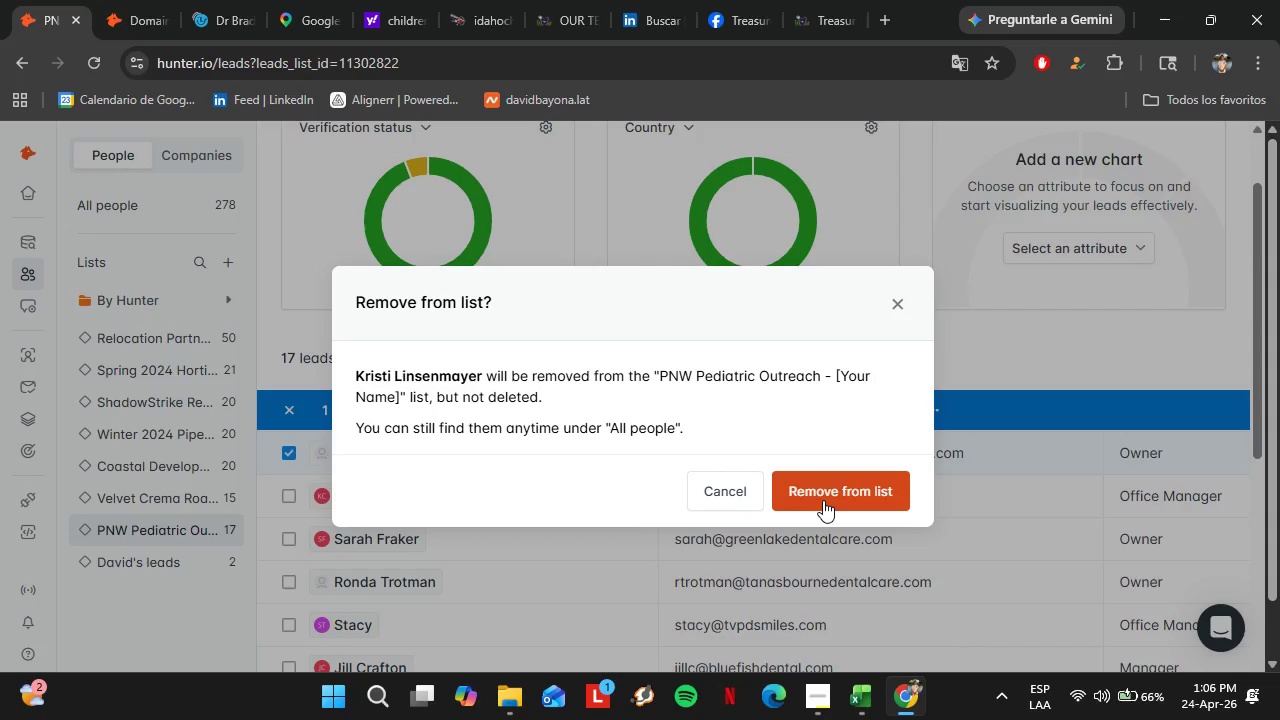 
left_click([823, 500])
 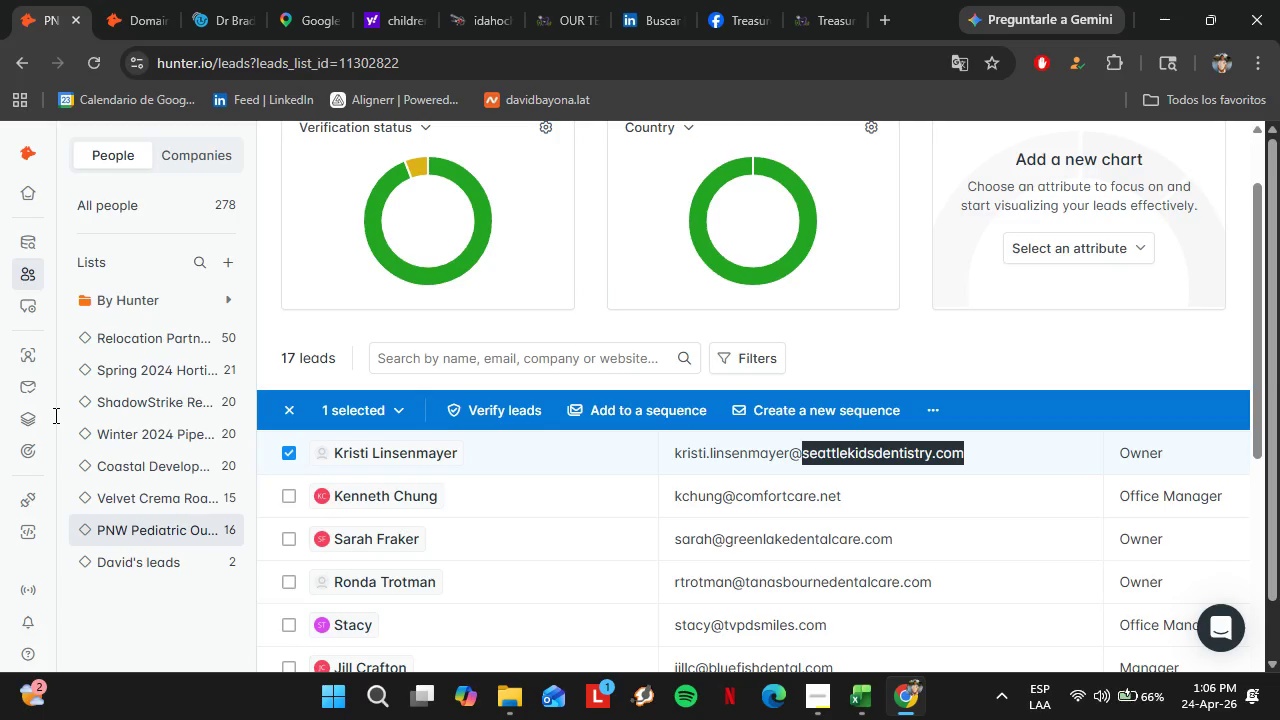 
wait(10.09)
 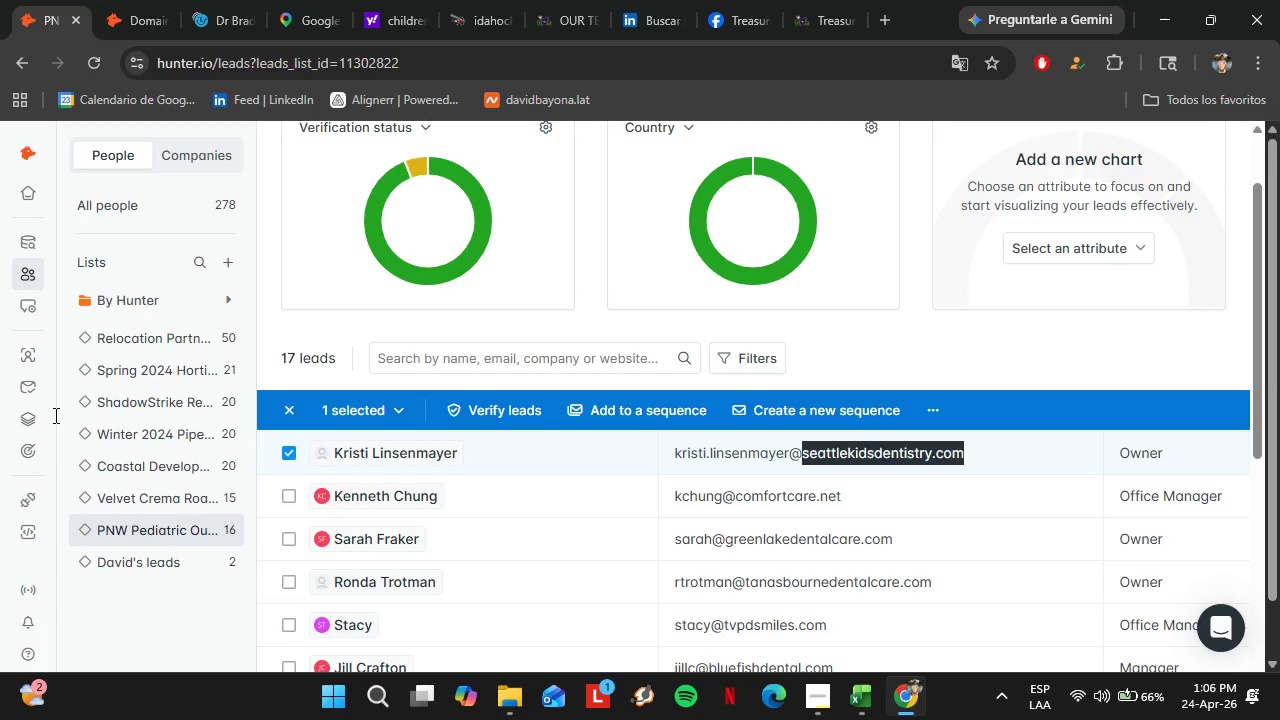 
left_click([28, 240])
 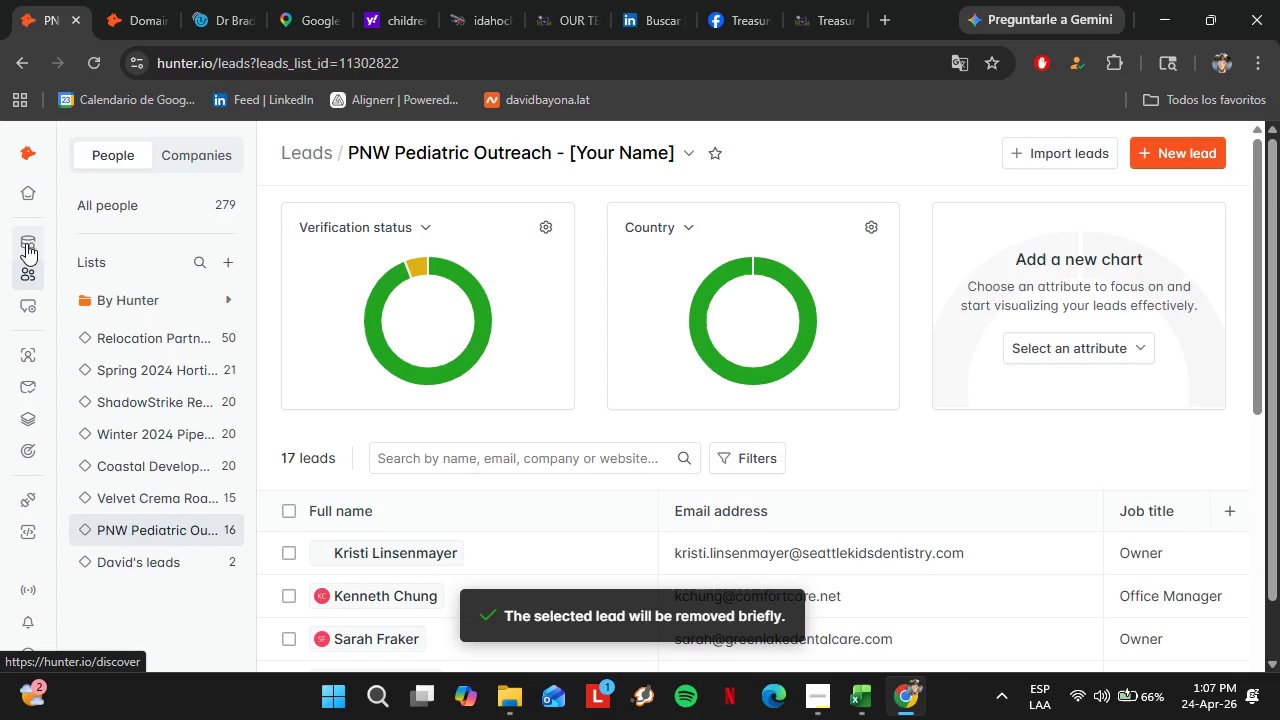 
wait(7.25)
 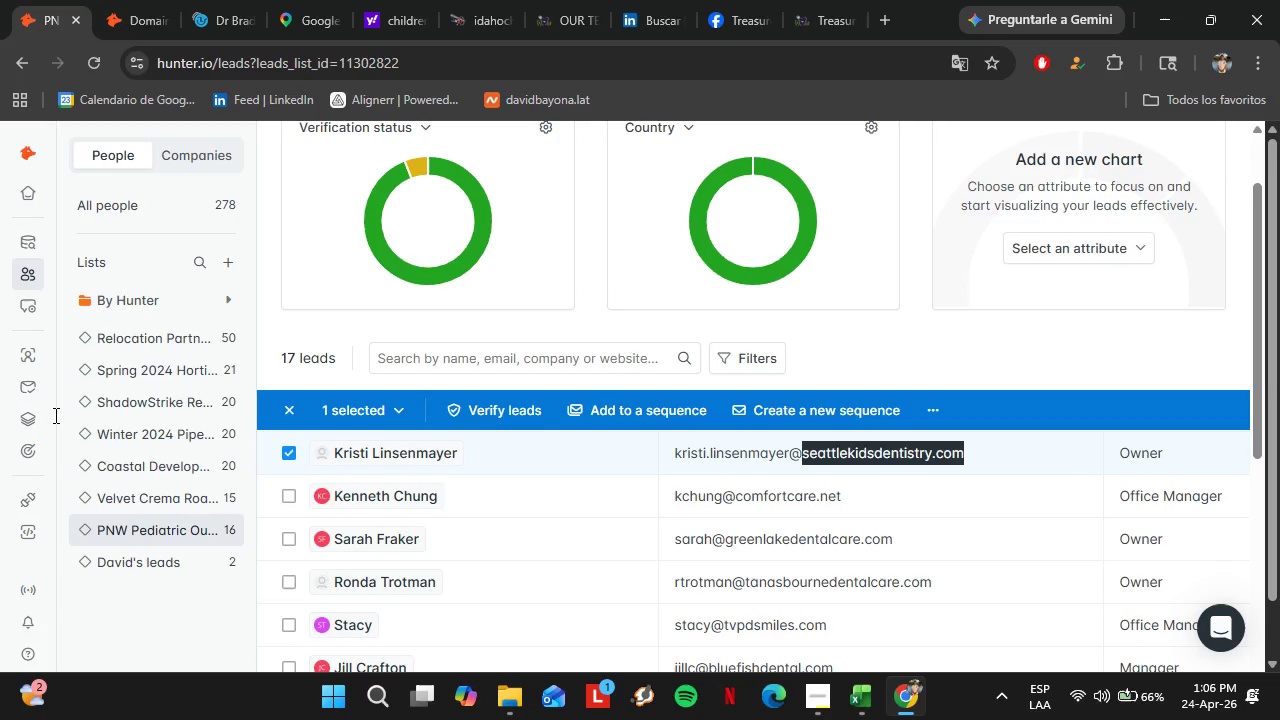 
left_click([815, 694])
 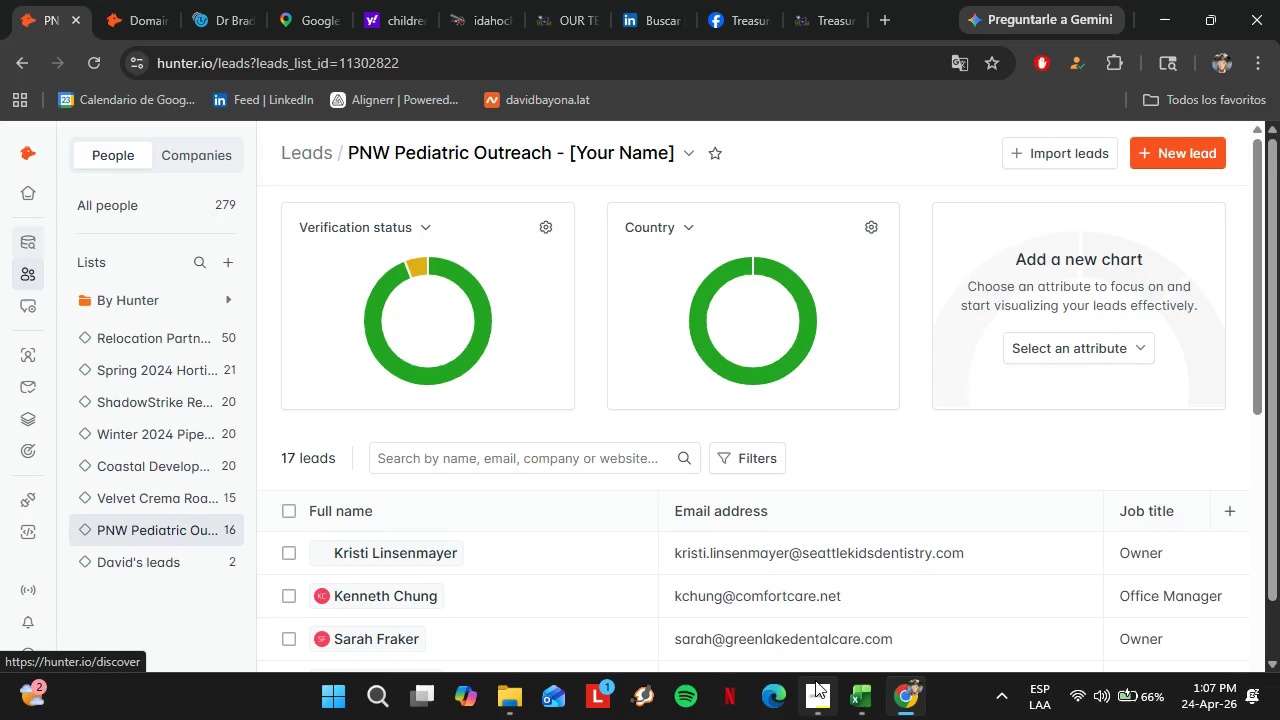 
left_click([730, 589])